 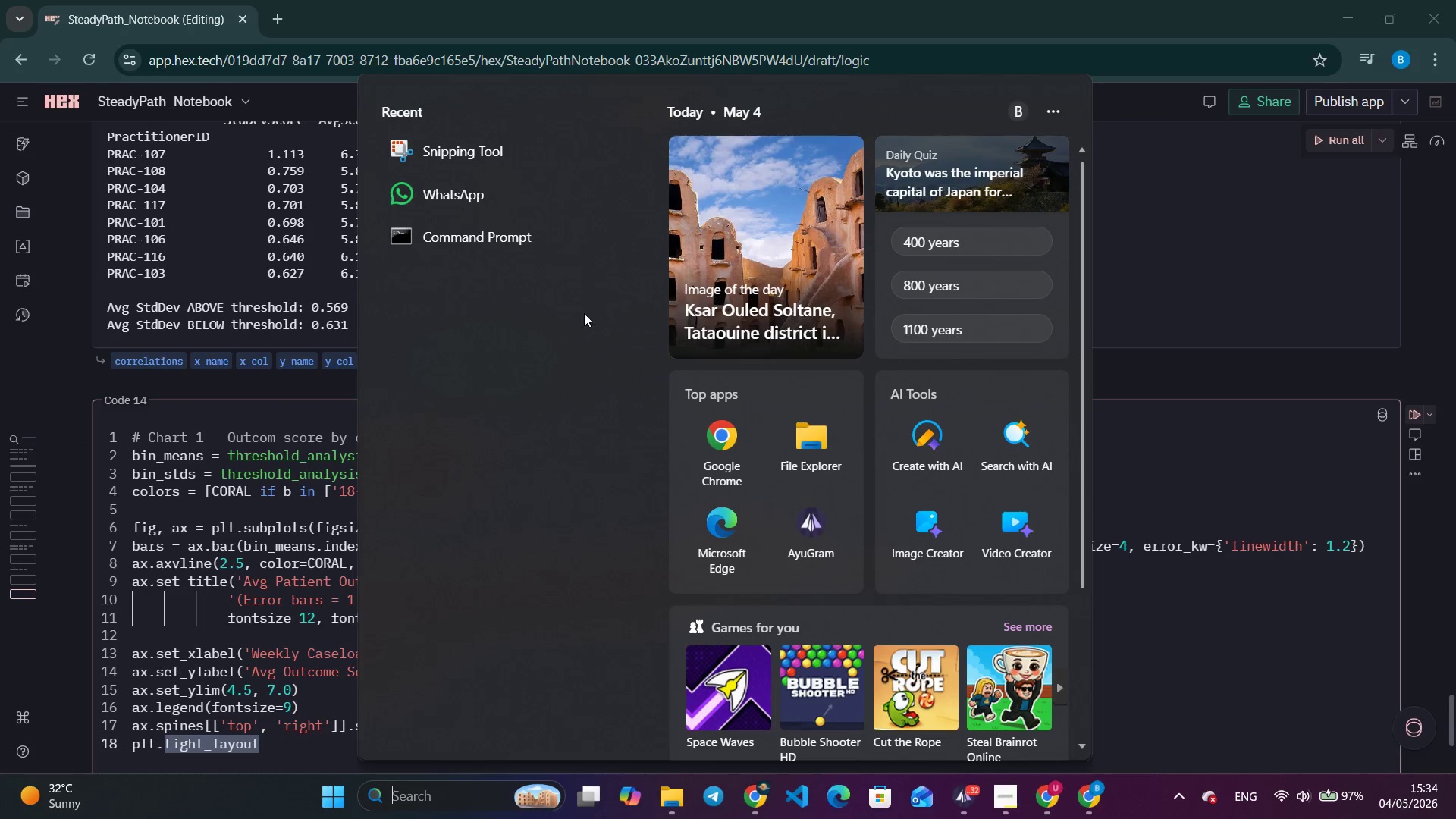 
left_click([467, 199])
 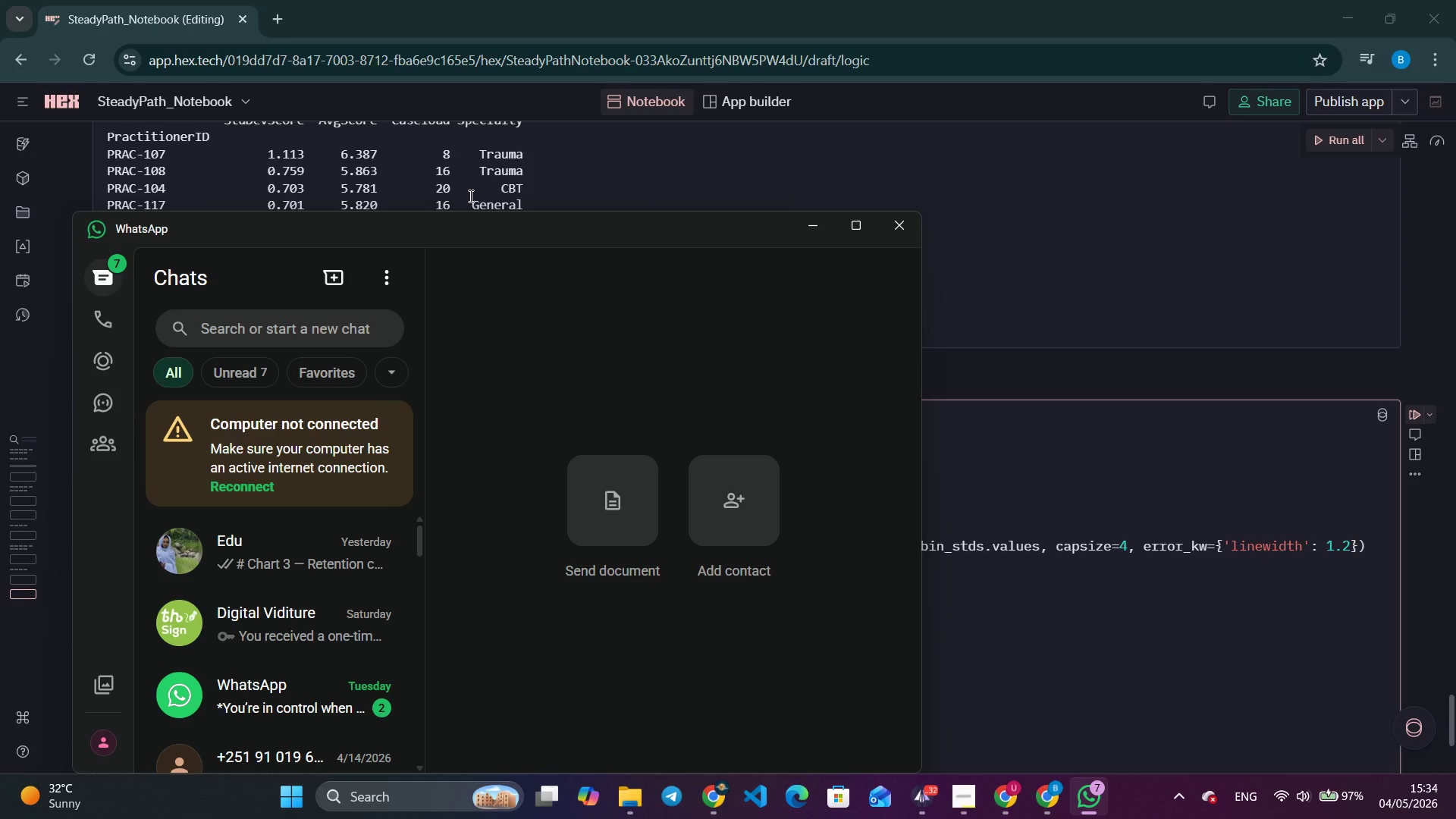 
mouse_move([341, 576])
 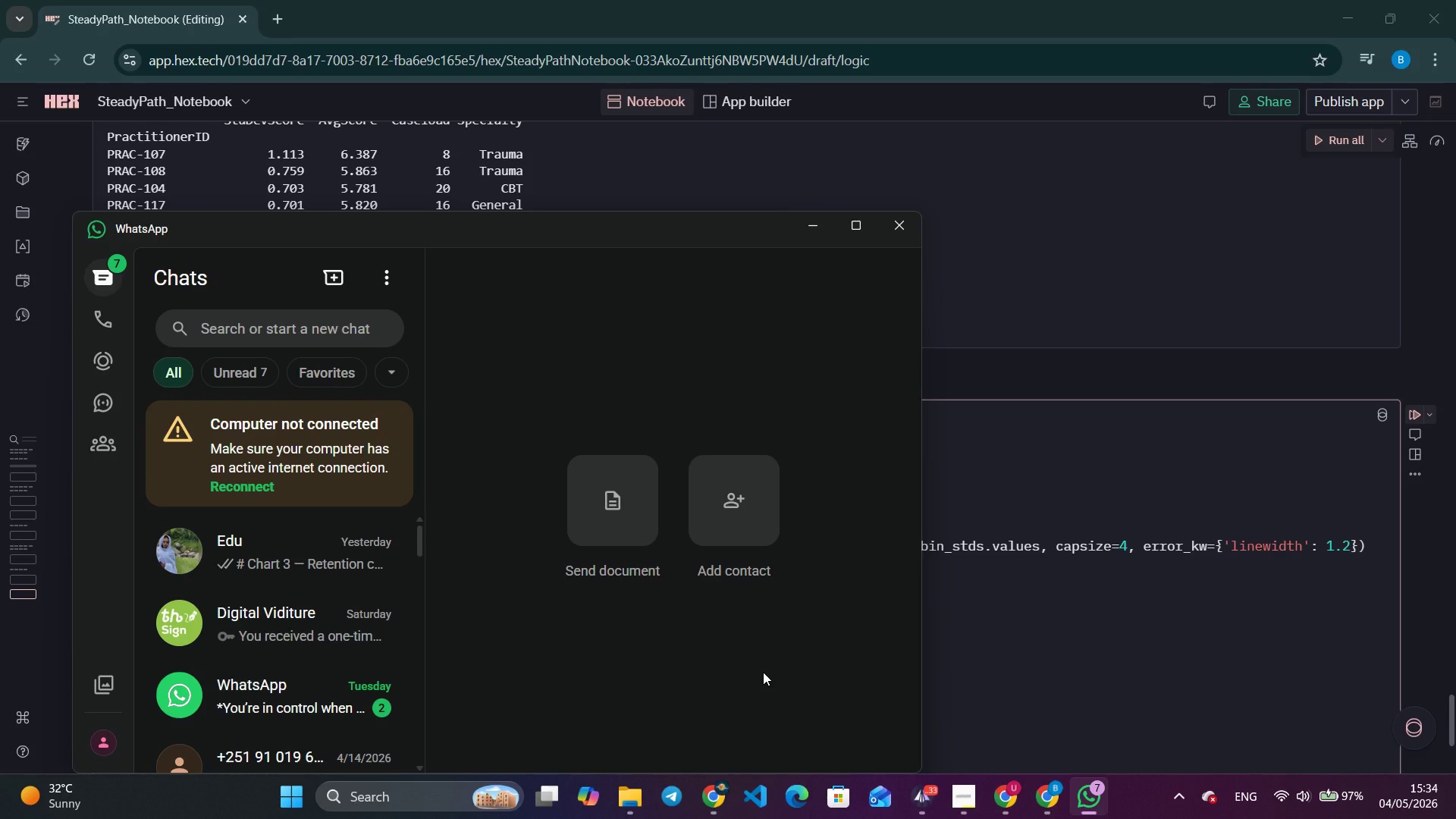 
wait(7.43)
 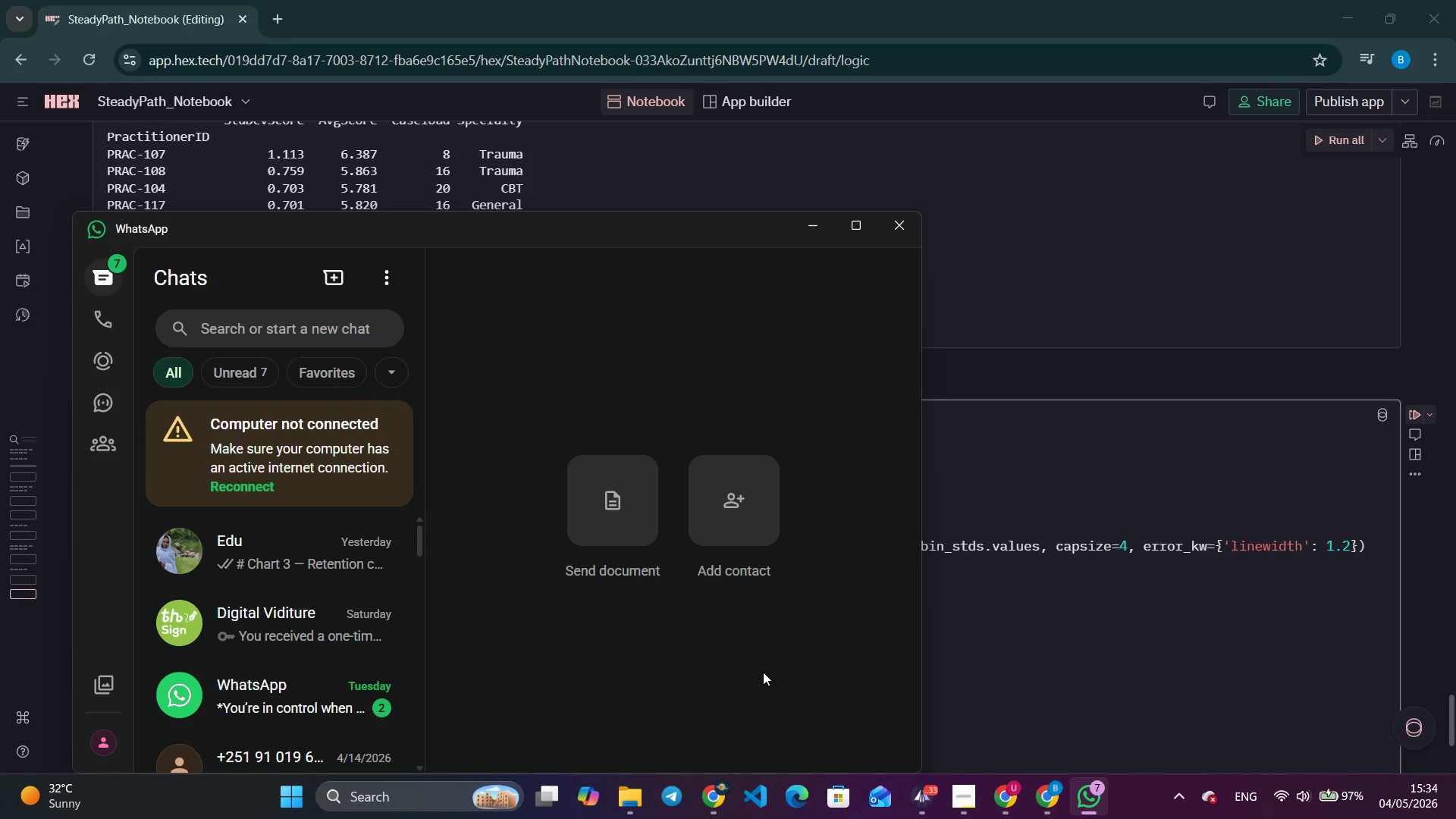 
left_click([254, 488])
 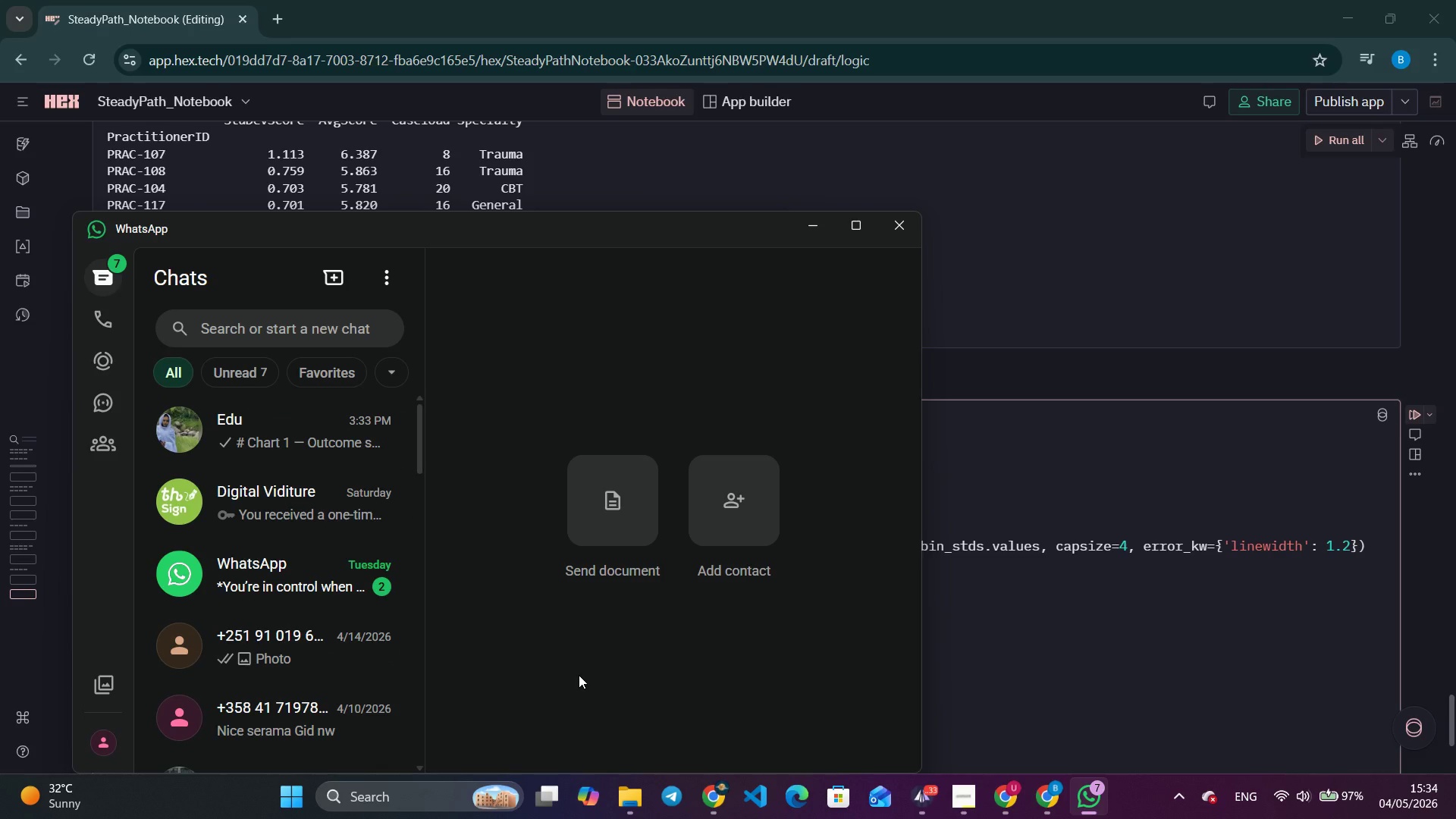 
left_click([249, 431])
 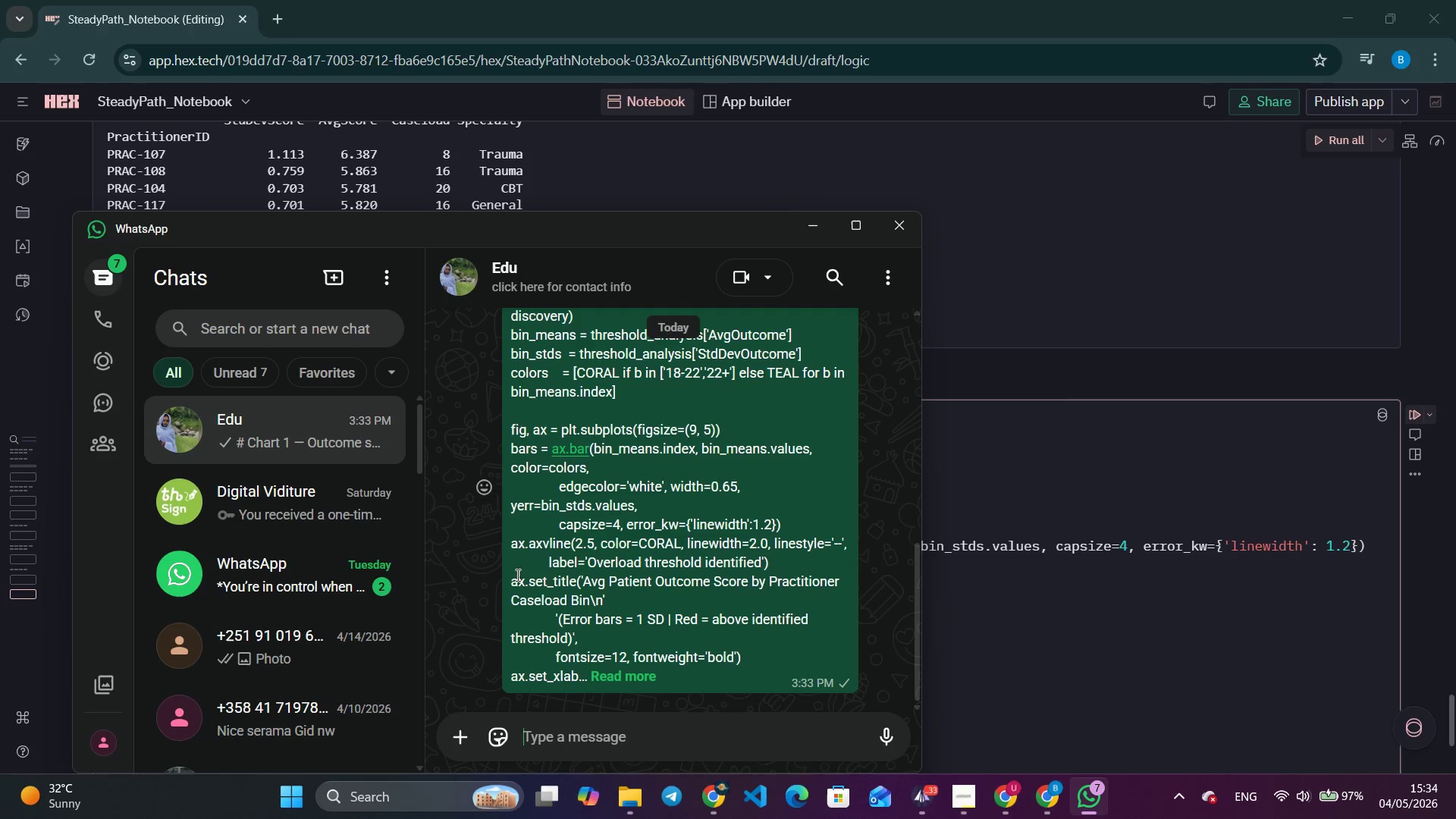 
right_click([679, 544])
 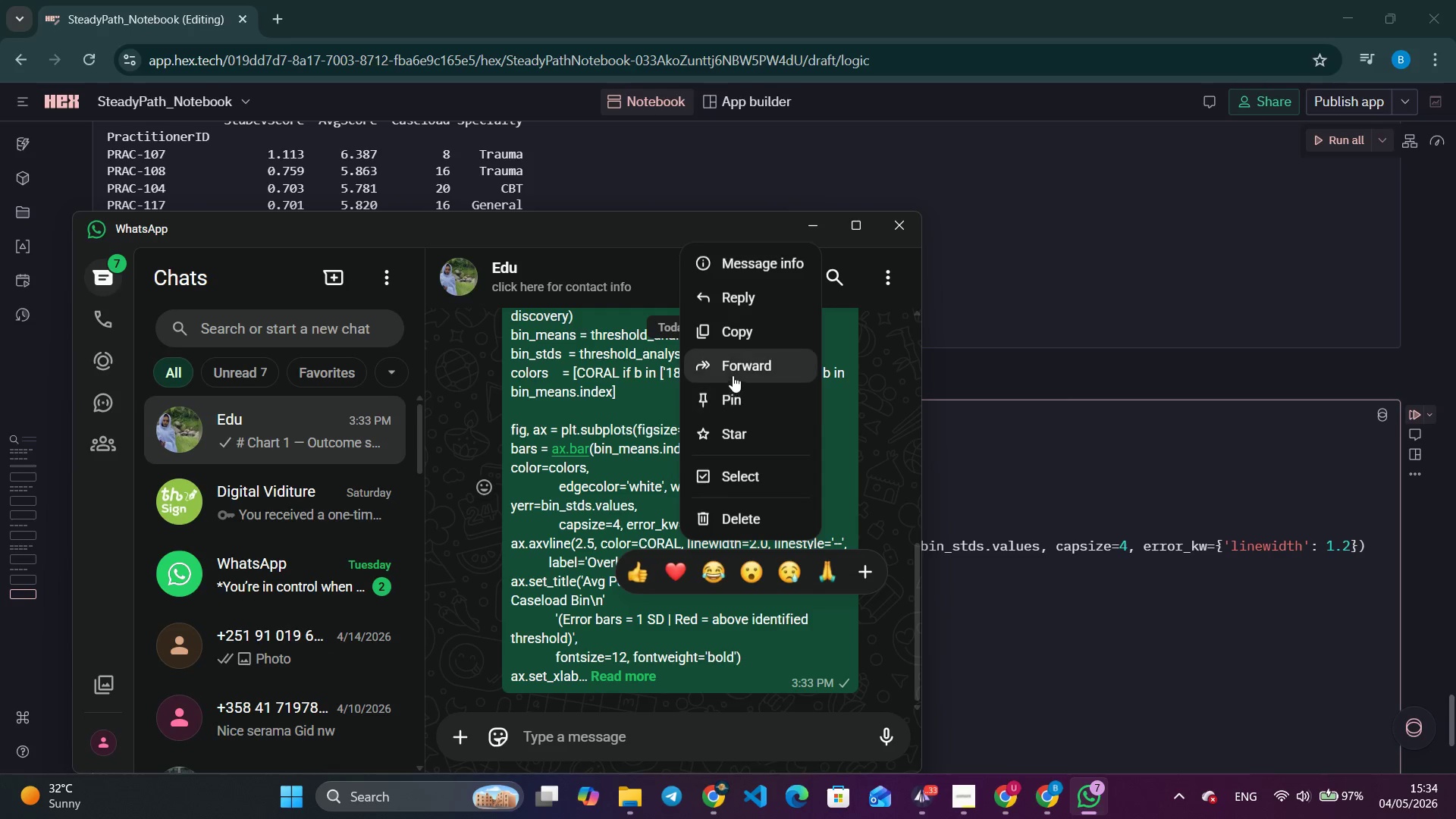 
scroll: coordinate [629, 580], scroll_direction: down, amount: 4.0
 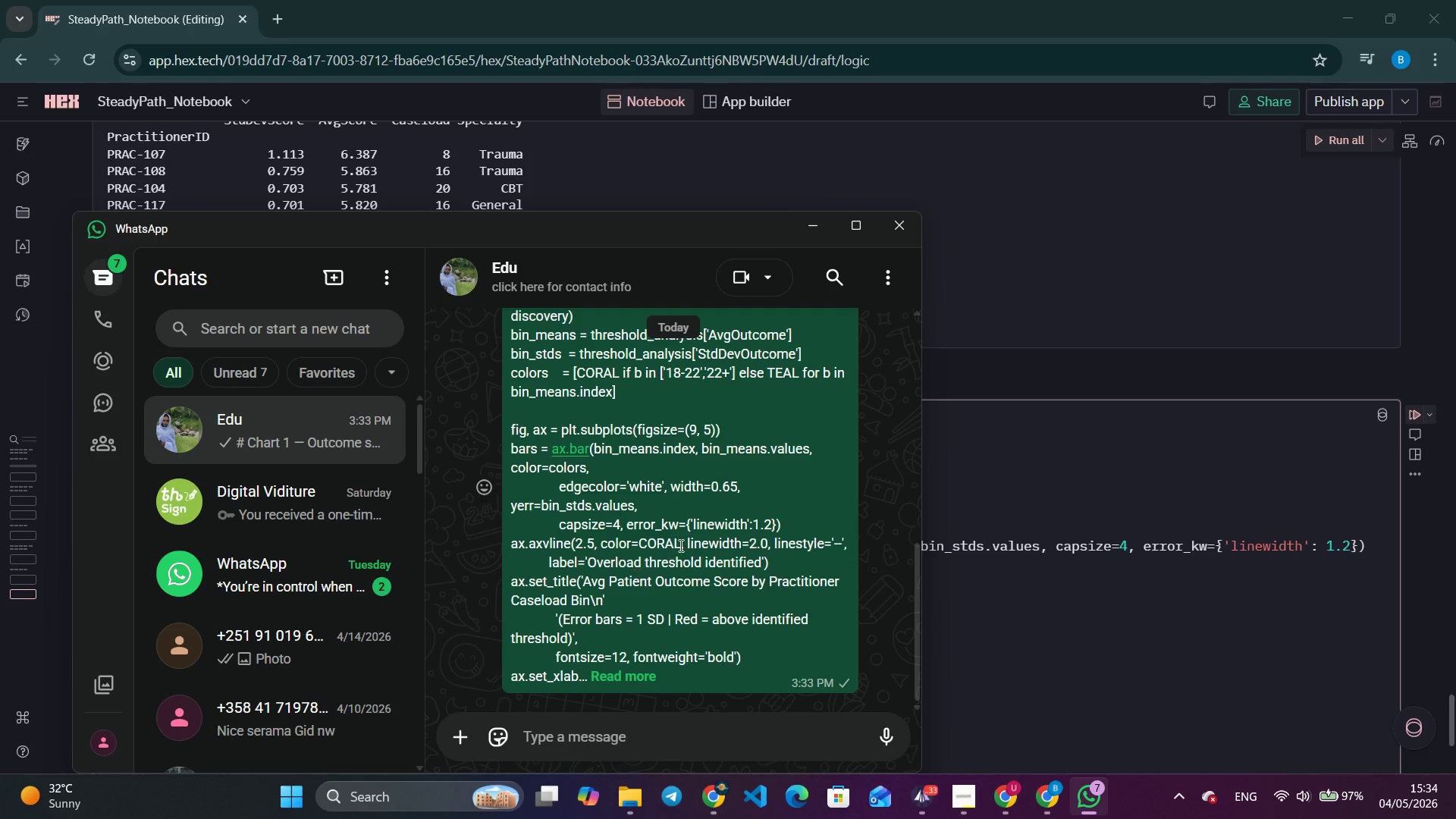 
left_click([731, 337])
 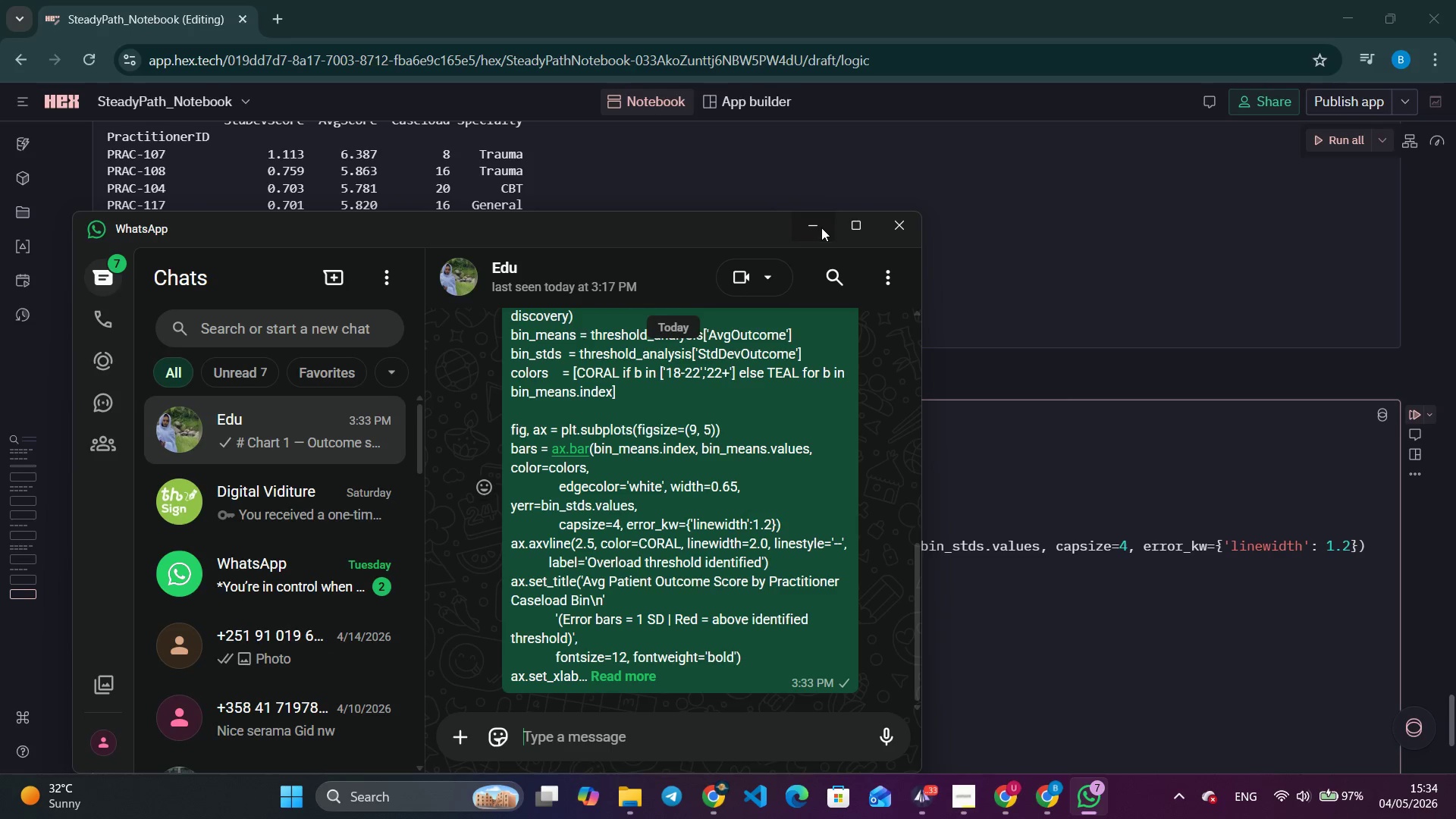 
left_click([821, 227])
 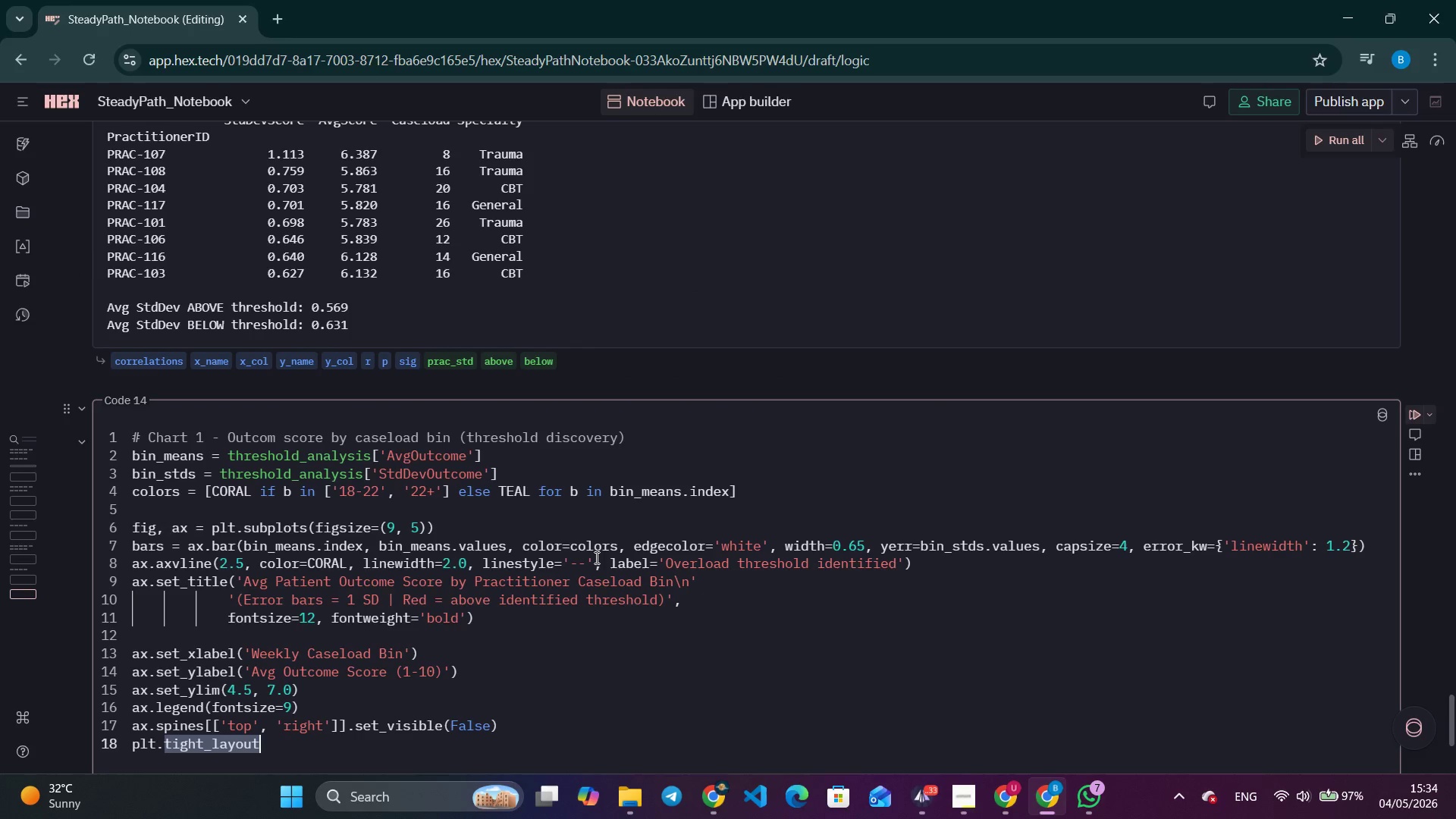 
scroll: coordinate [488, 803], scroll_direction: down, amount: 2.0
 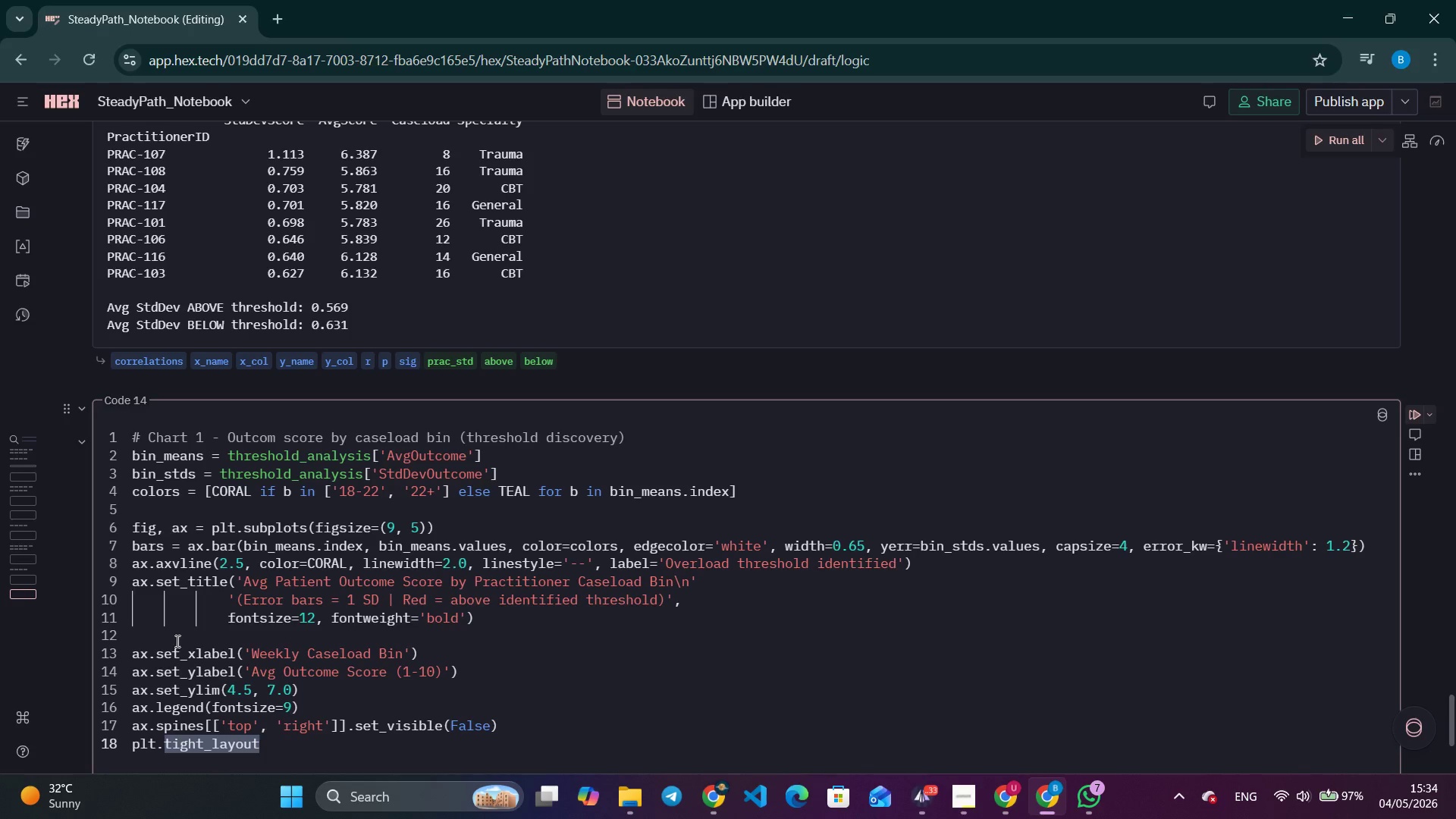 
left_click([635, 654])
 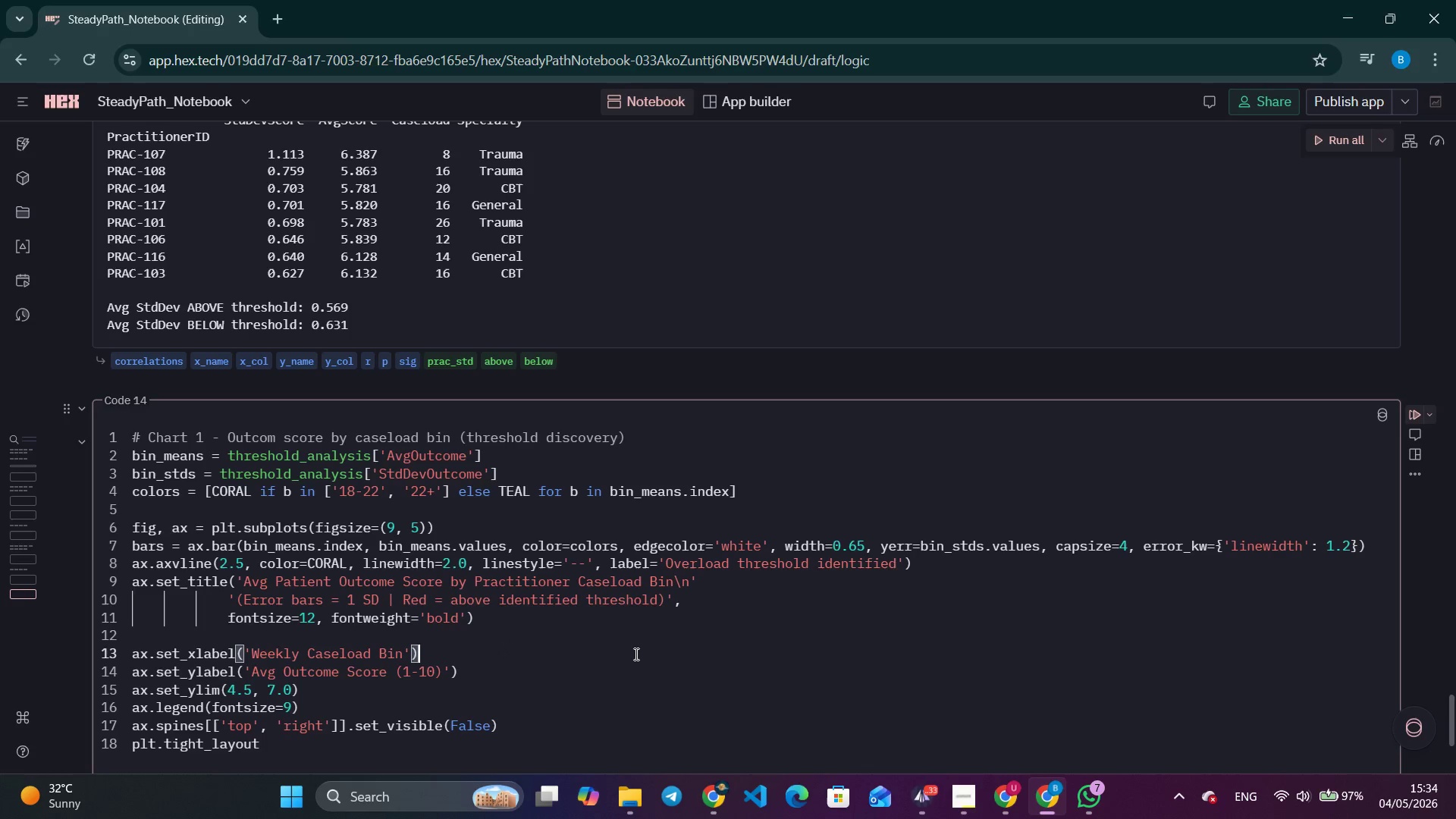 
key(Control+A)
 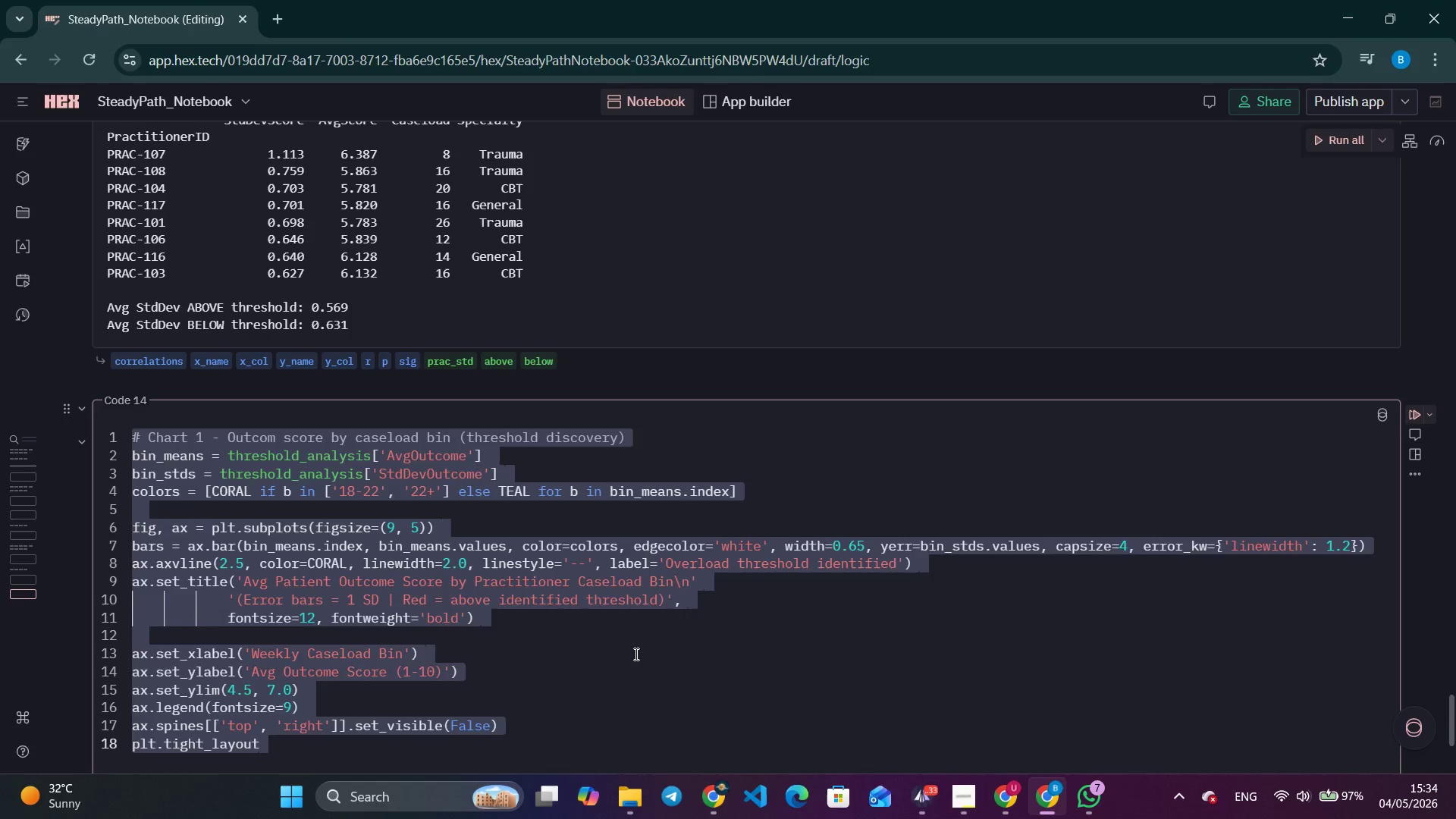 
key(Control+V)
 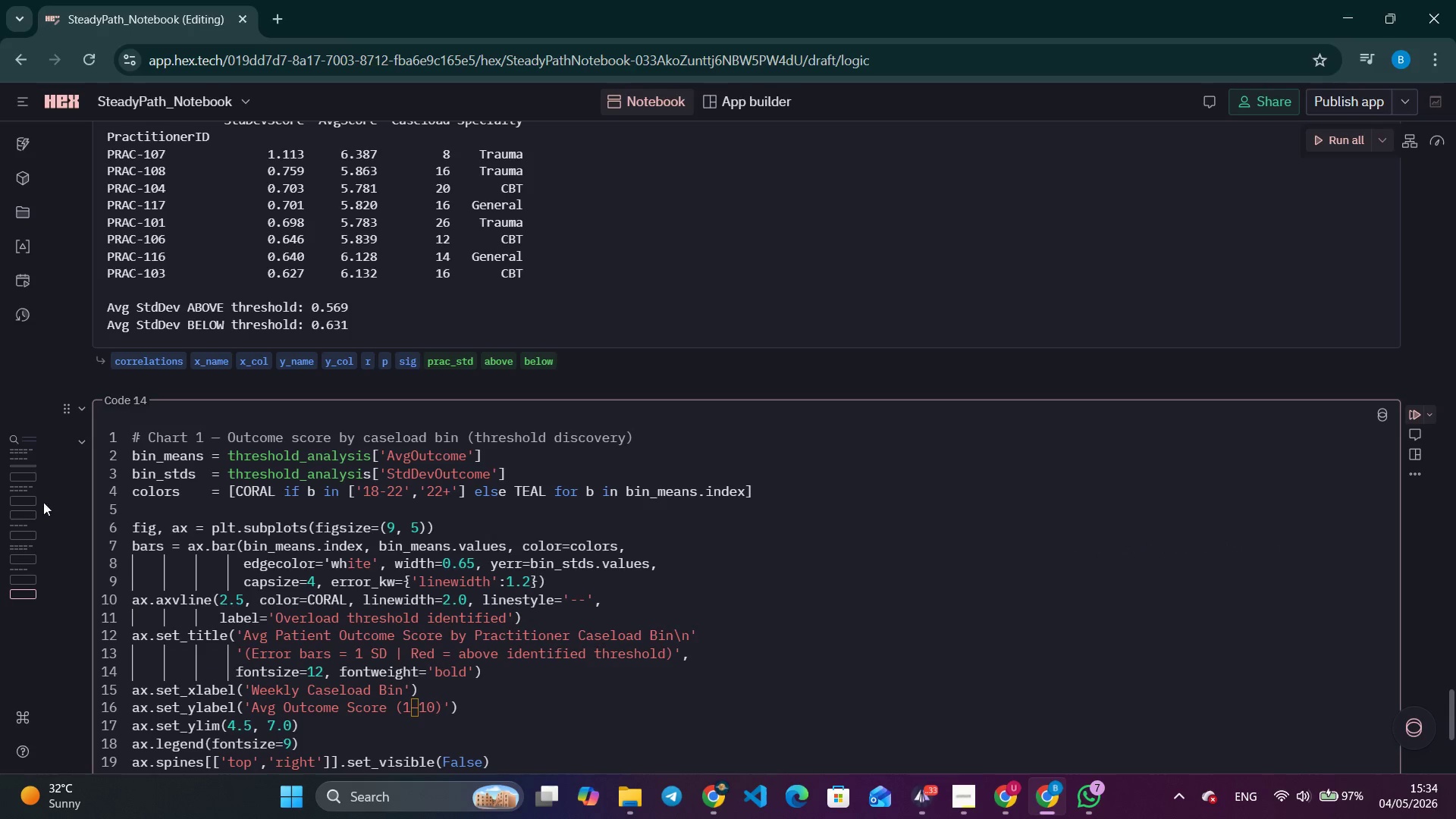 
left_click([654, 671])
 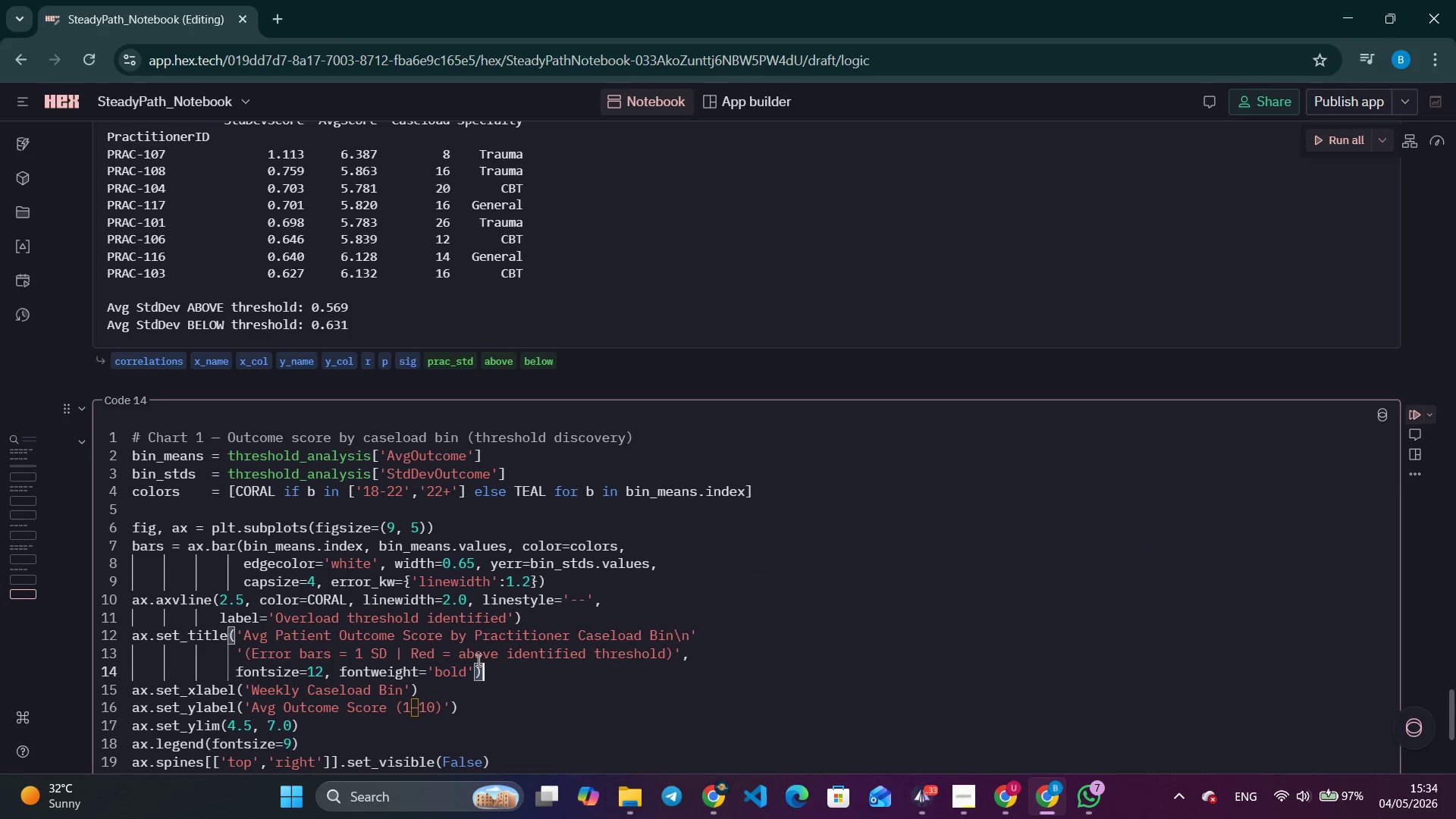 
scroll: coordinate [477, 659], scroll_direction: down, amount: 3.0
 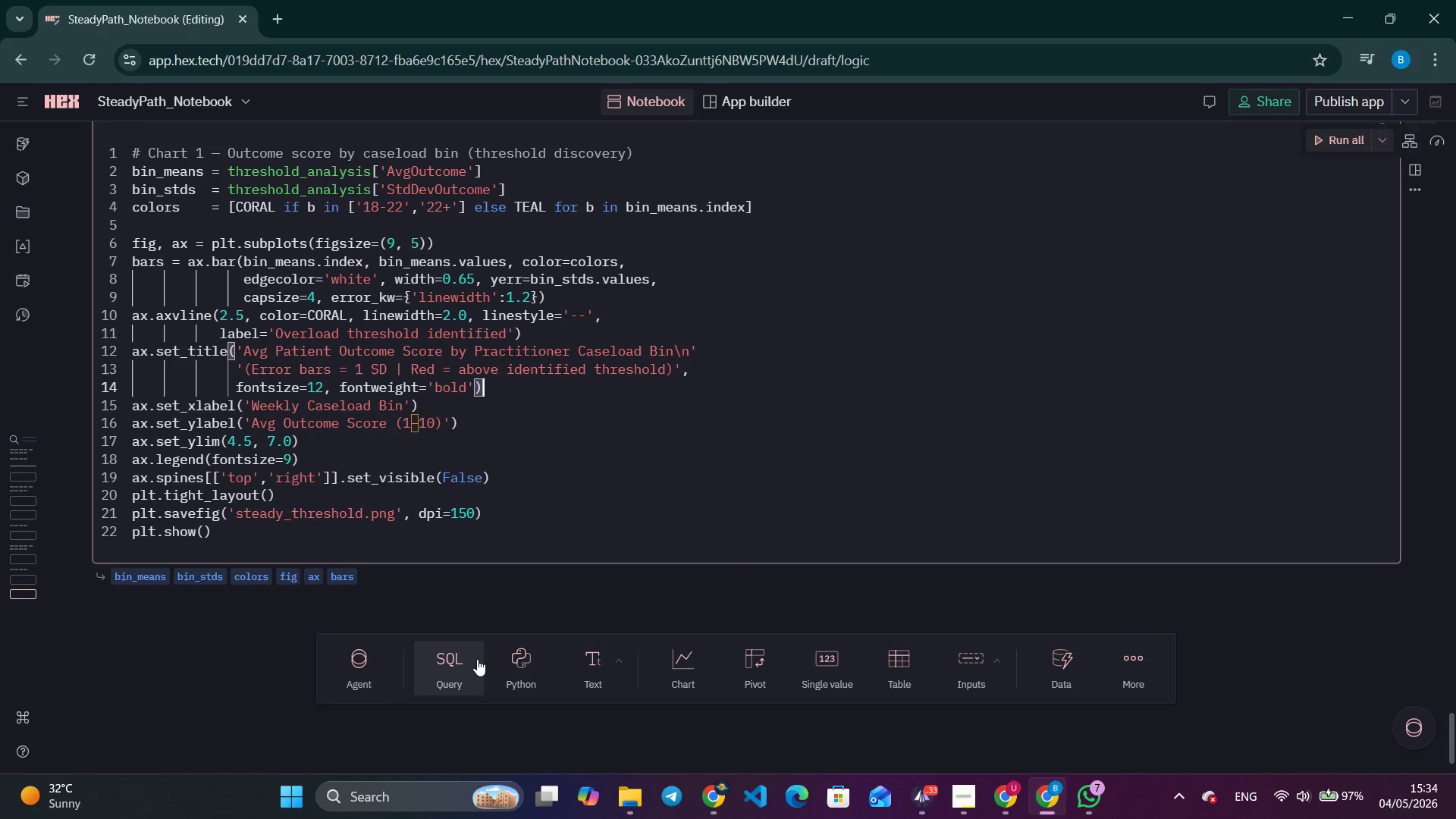 
scroll: coordinate [477, 659], scroll_direction: up, amount: 1.0
 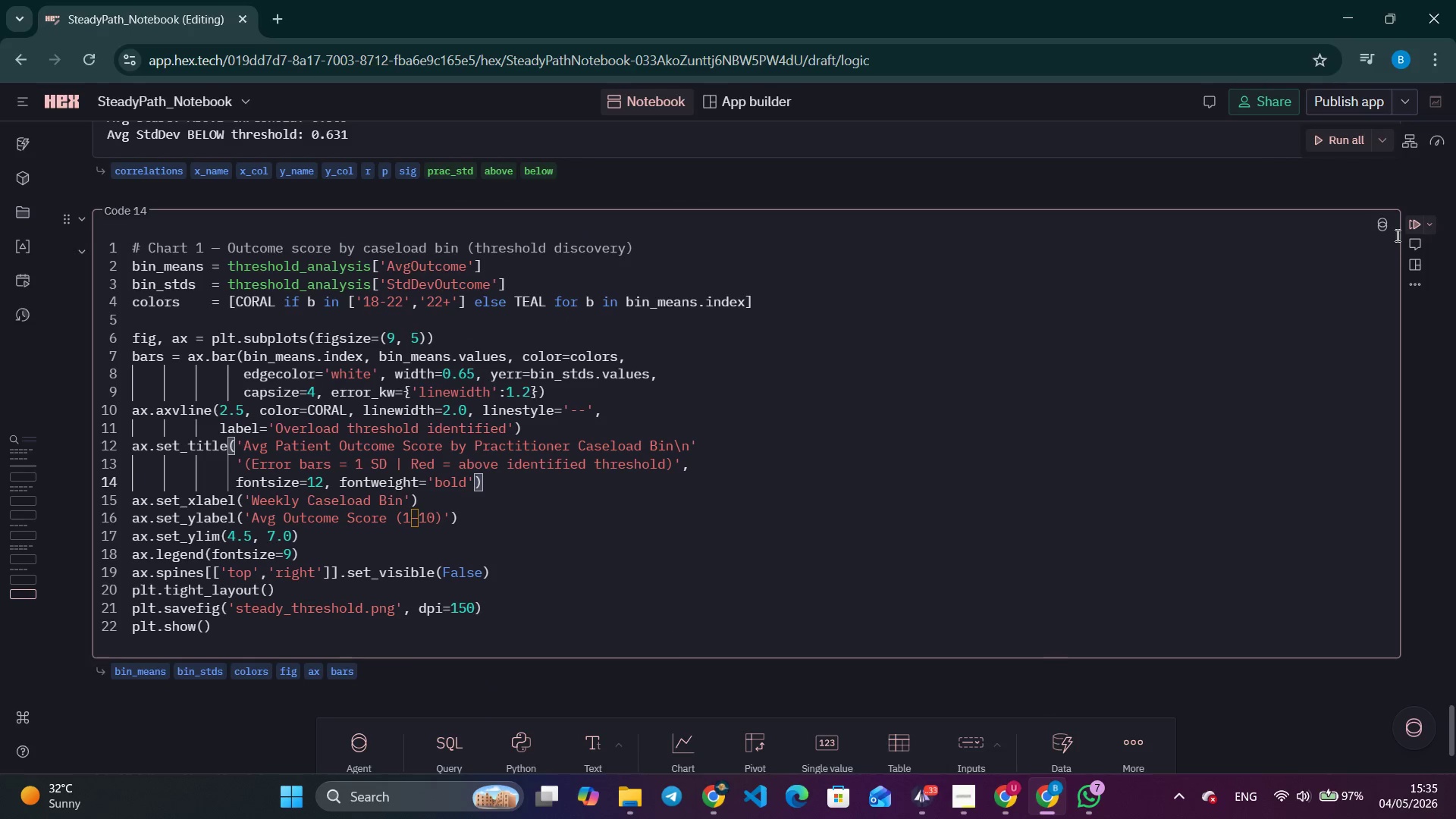 
left_click([1409, 224])
 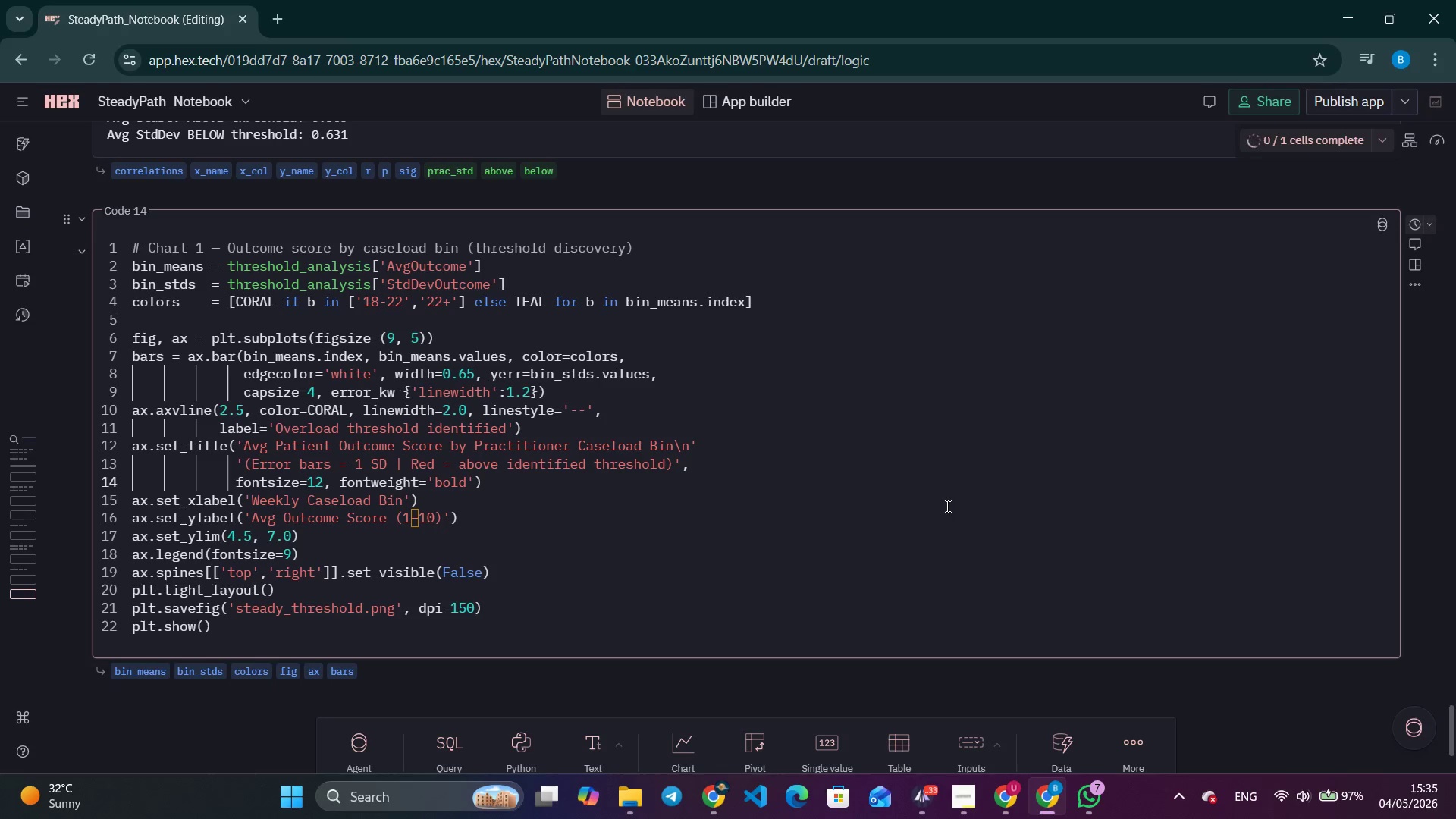 
scroll: coordinate [726, 531], scroll_direction: down, amount: 2.0
 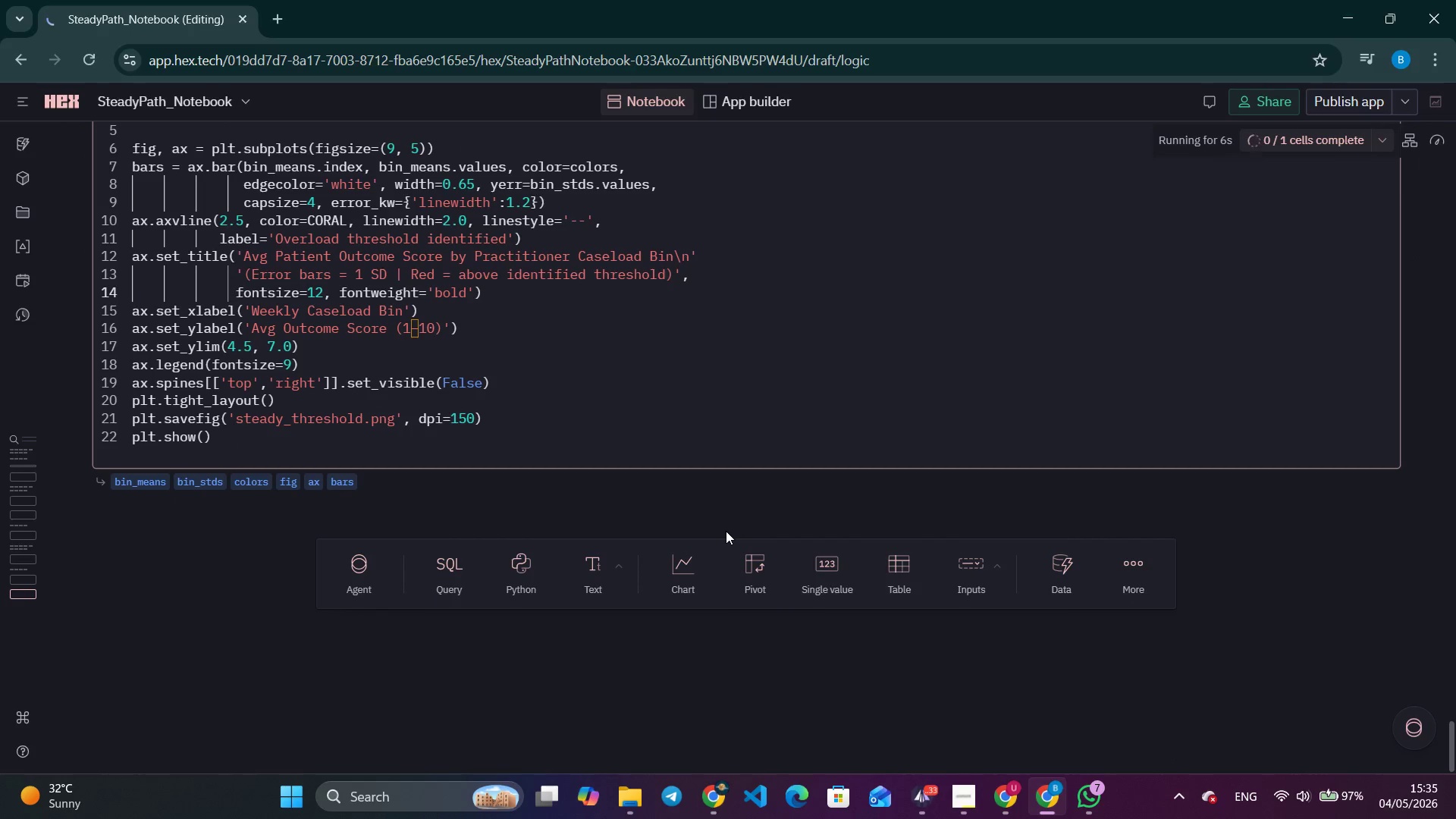 
wait(8.45)
 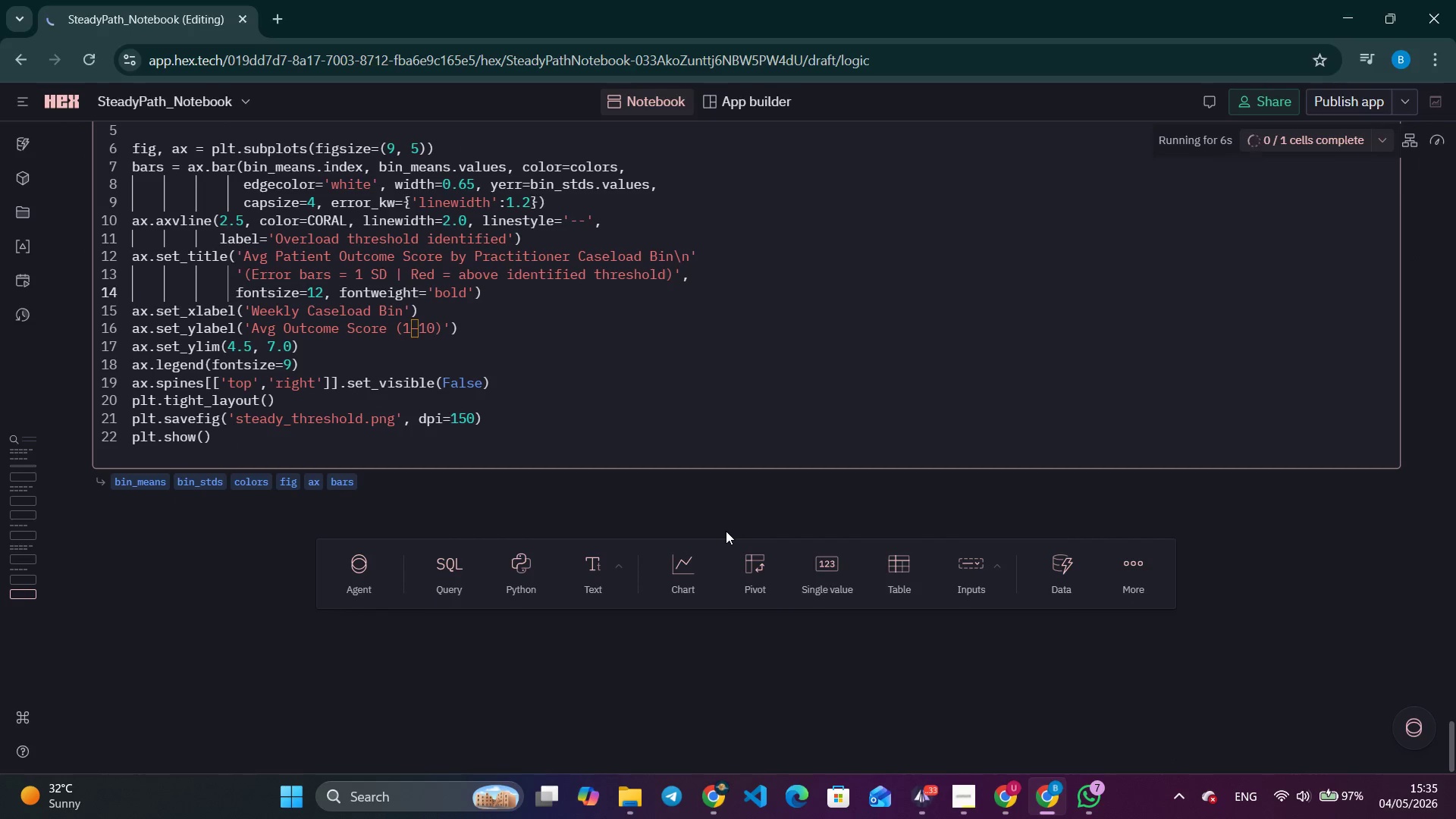 
scroll: coordinate [872, 379], scroll_direction: down, amount: 3.0
 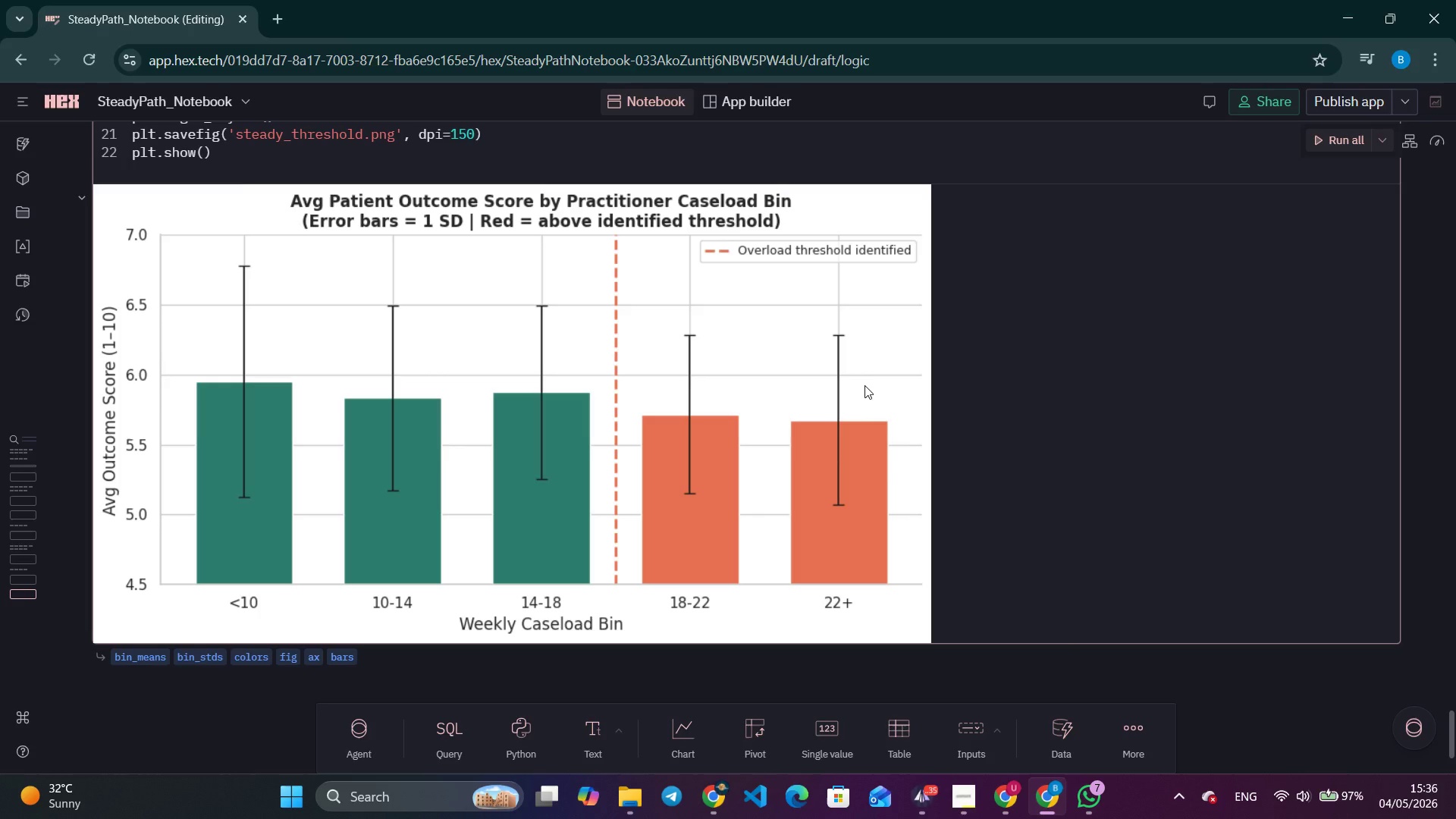 
wait(82.83)
 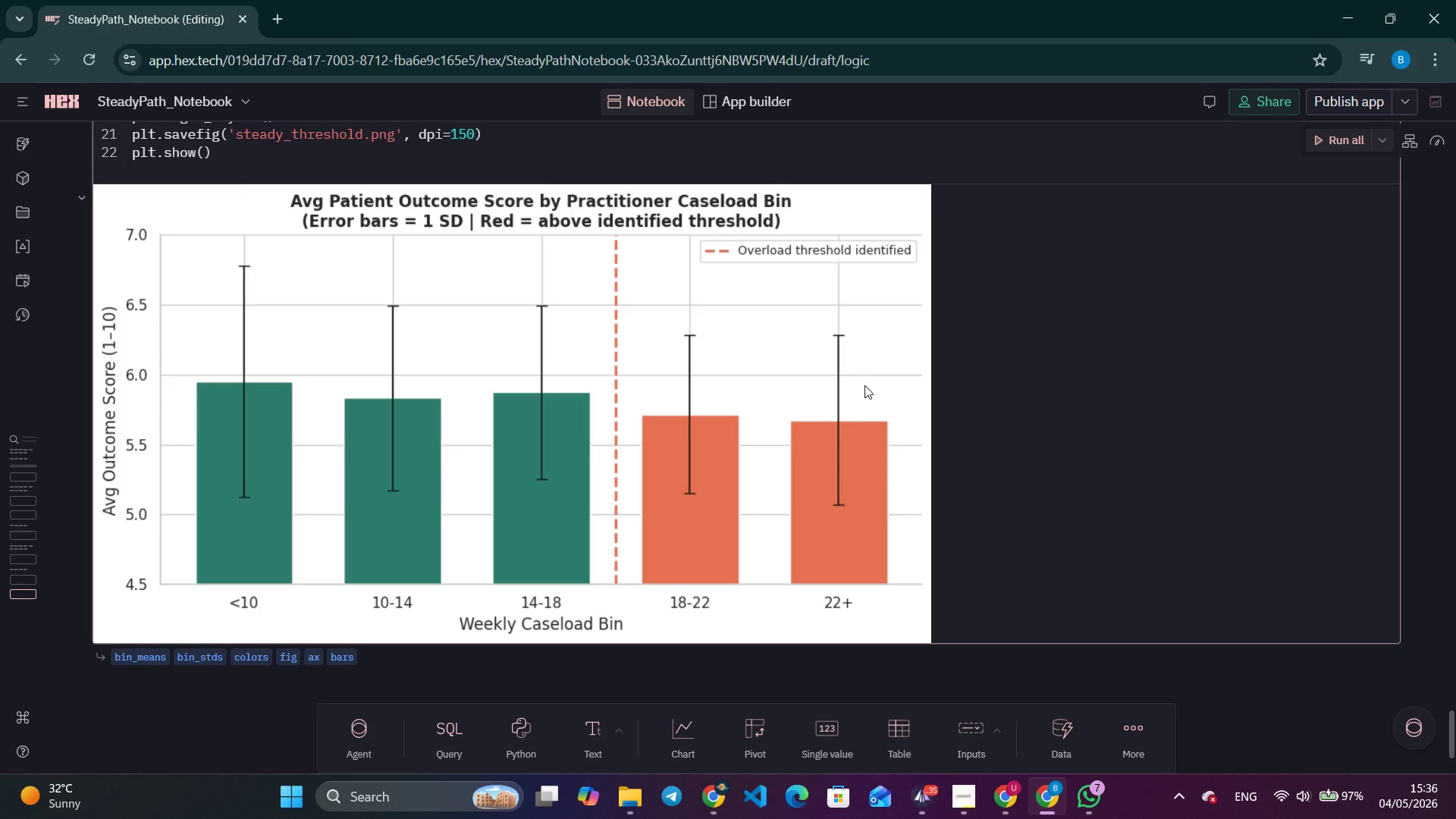 
left_click([764, 512])
 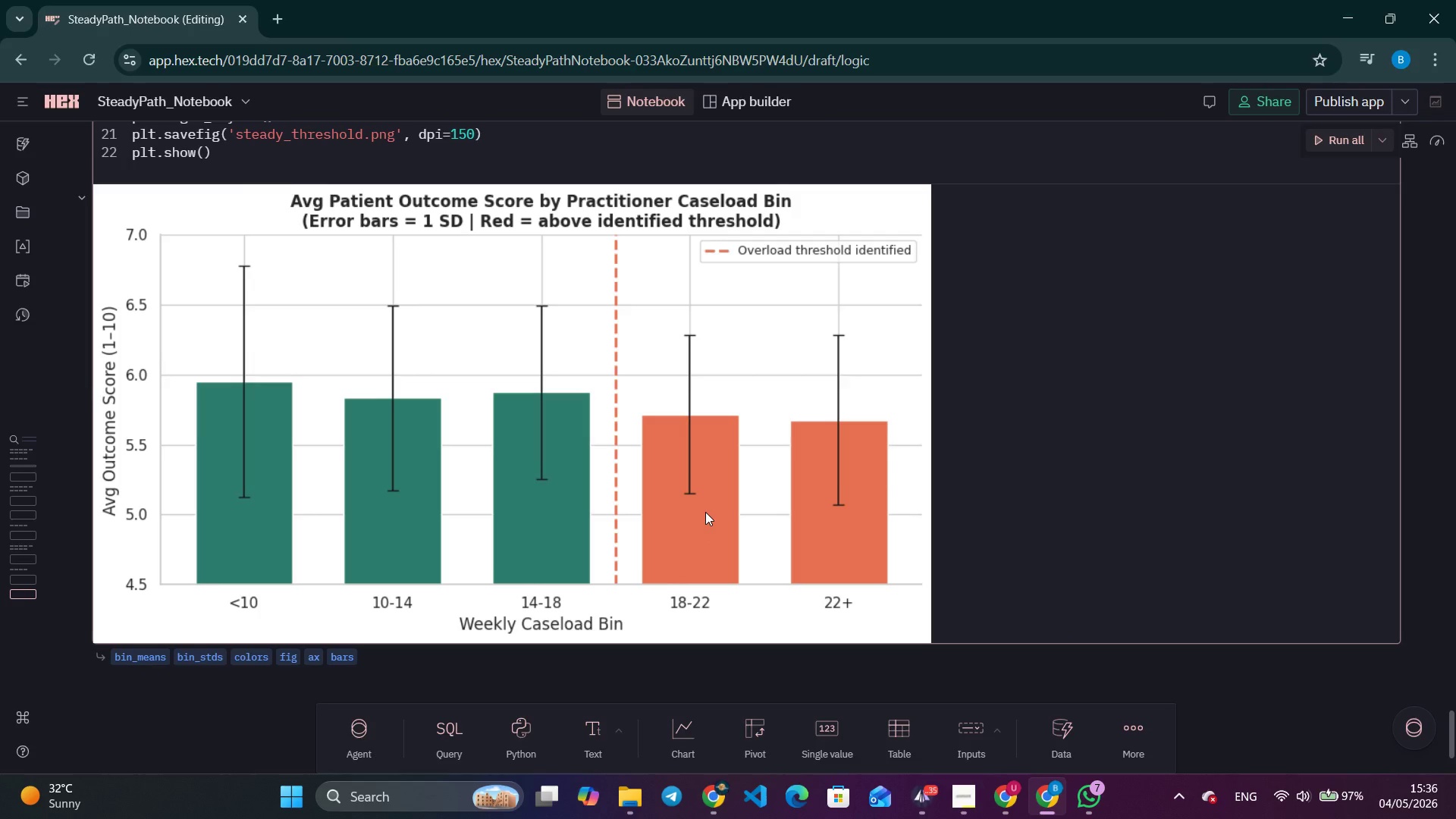 
scroll: coordinate [707, 508], scroll_direction: up, amount: 1.0
 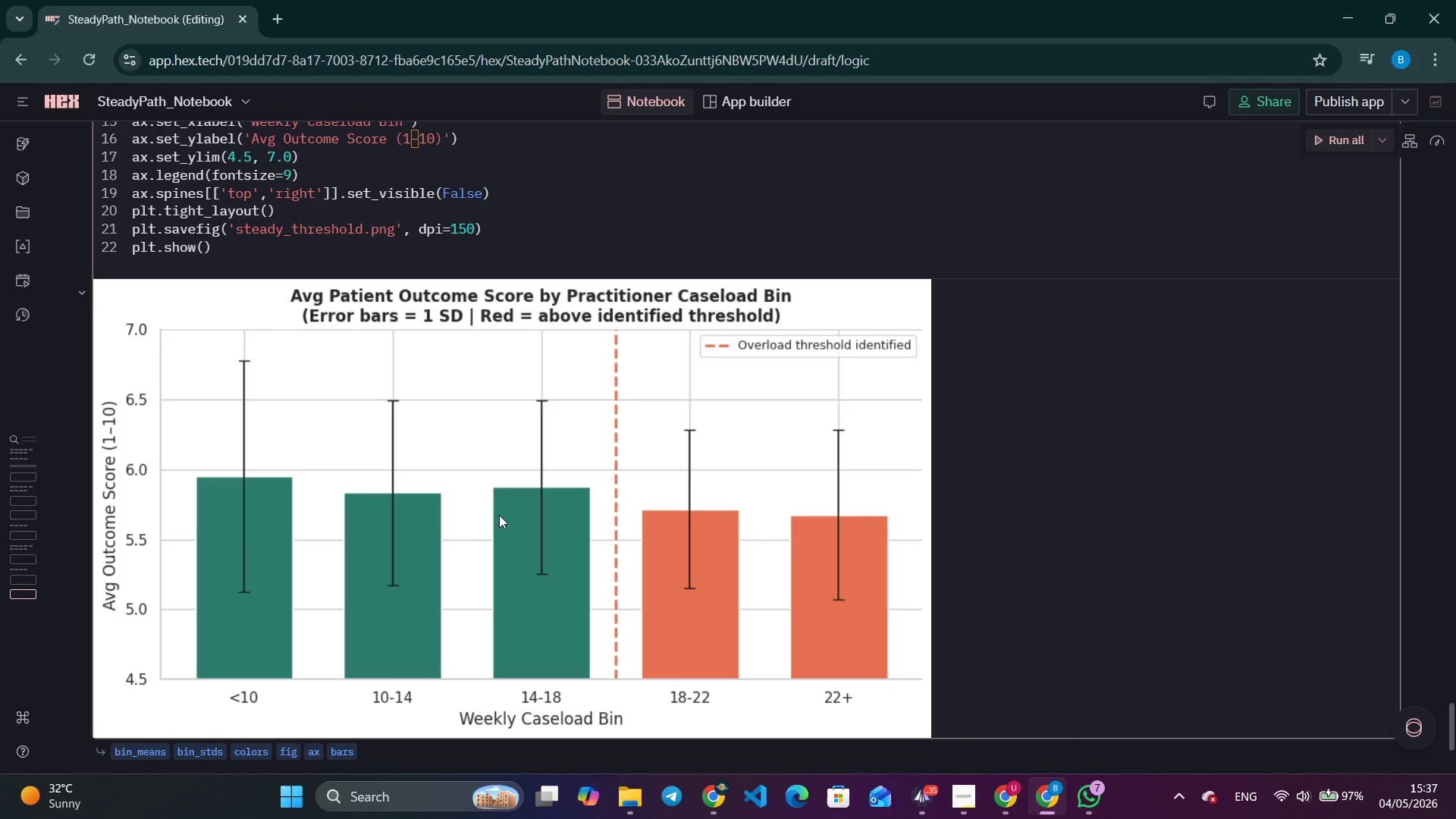 
wait(37.1)
 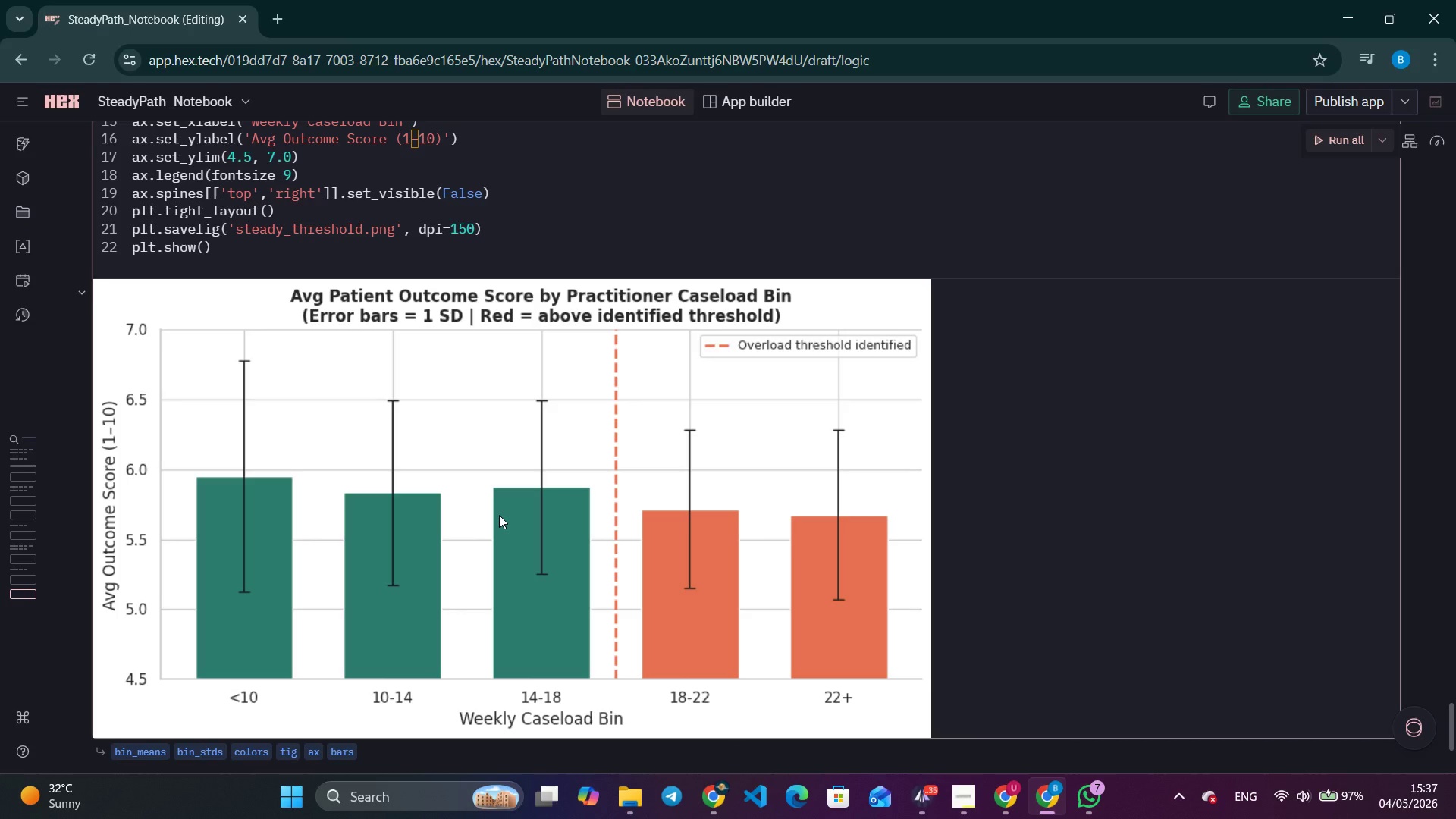 
scroll: coordinate [499, 515], scroll_direction: down, amount: 2.0
 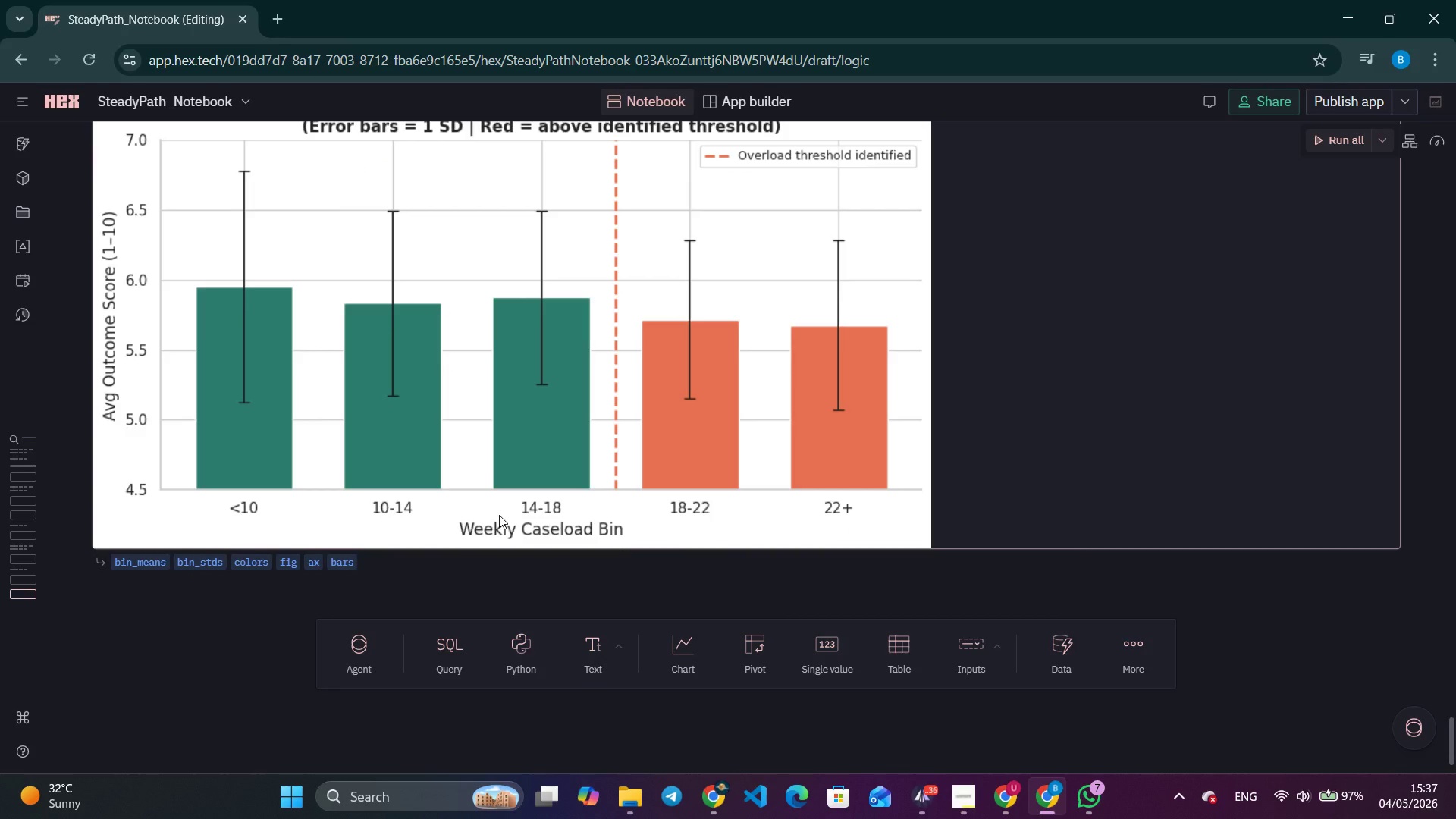 
wait(17.88)
 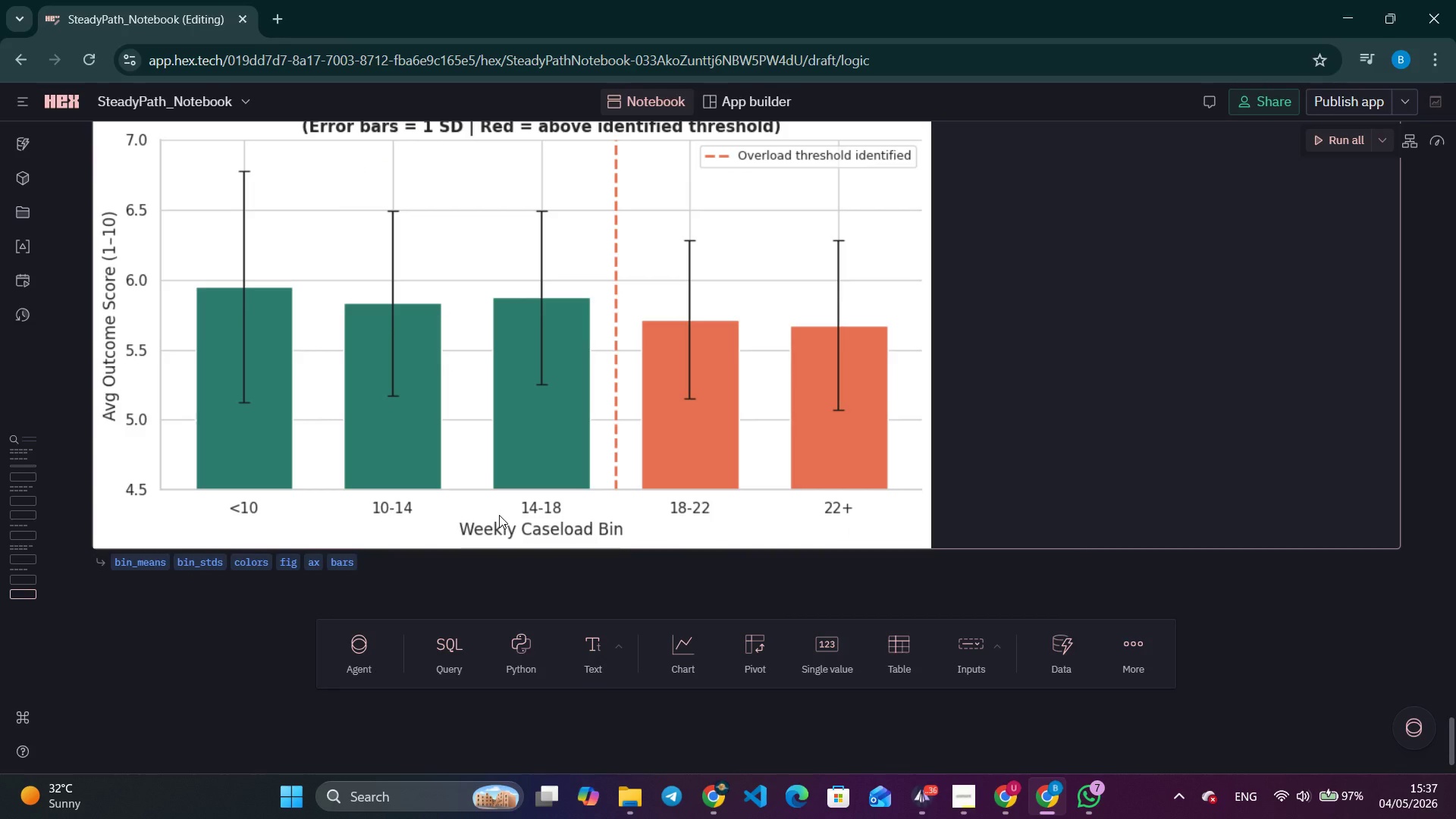 
scroll: coordinate [499, 515], scroll_direction: down, amount: 3.0
 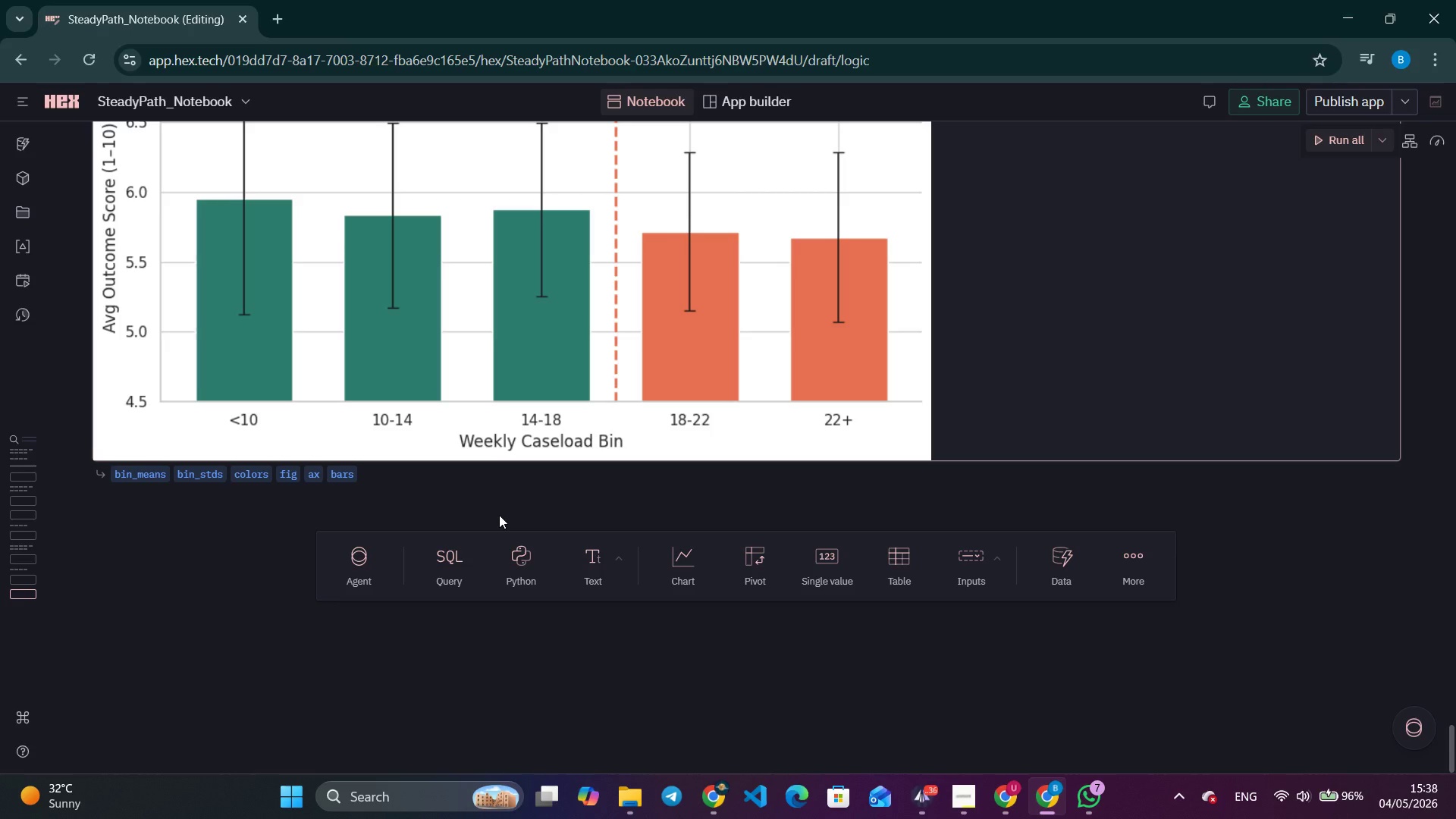 
wait(46.61)
 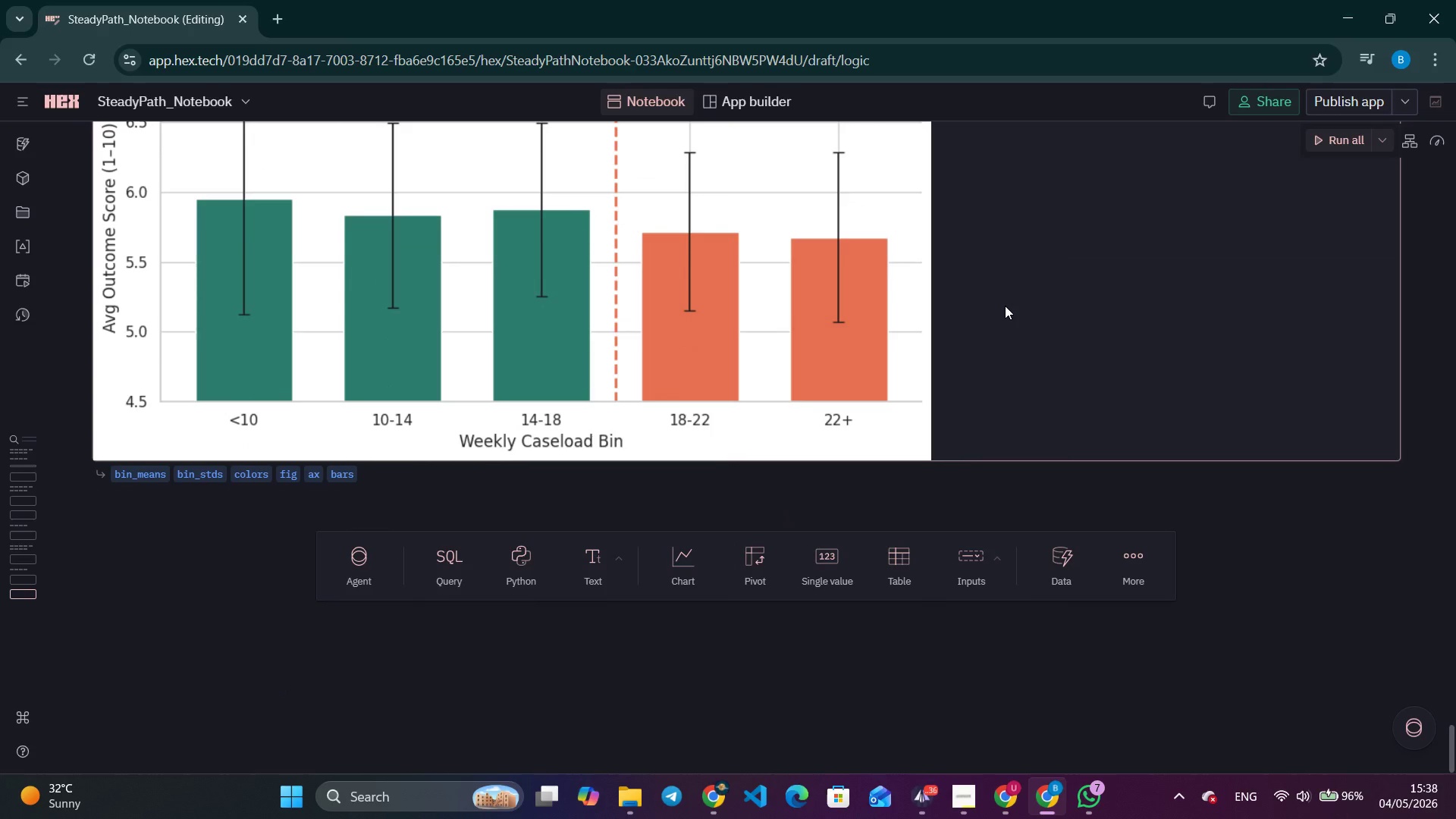 
left_click([1005, 306])
 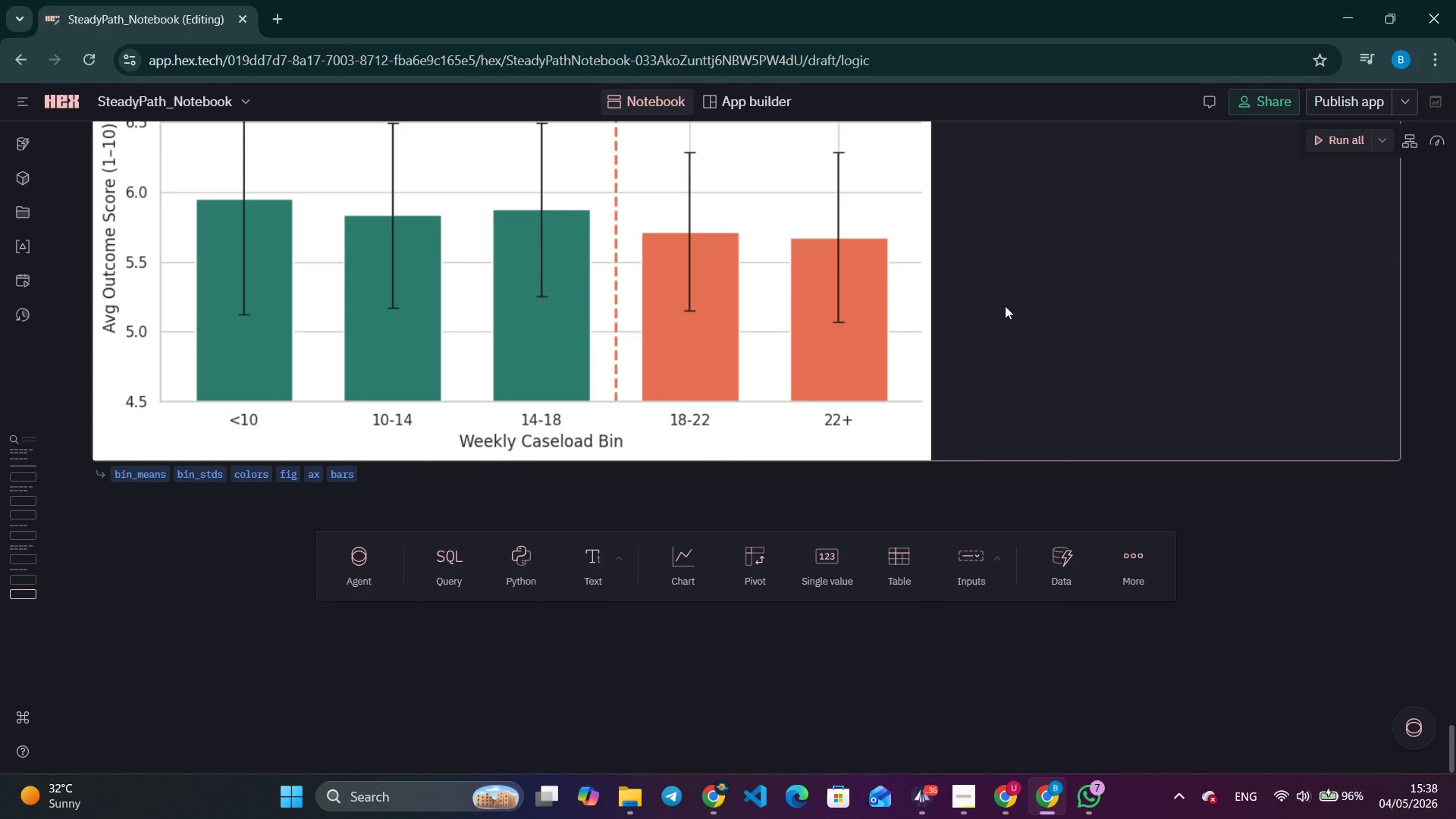 
scroll: coordinate [1005, 306], scroll_direction: down, amount: 4.0
 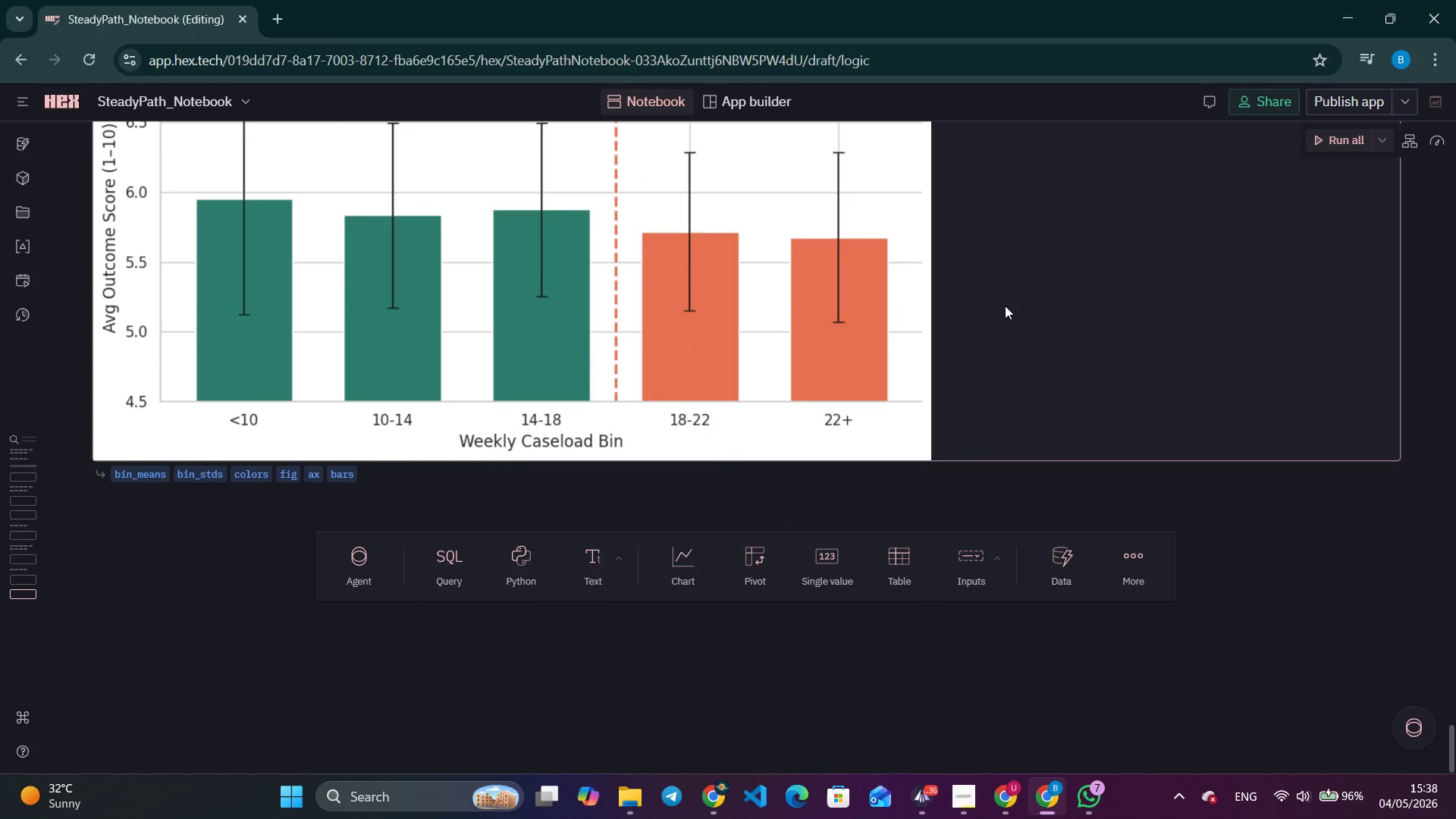 
wait(40.35)
 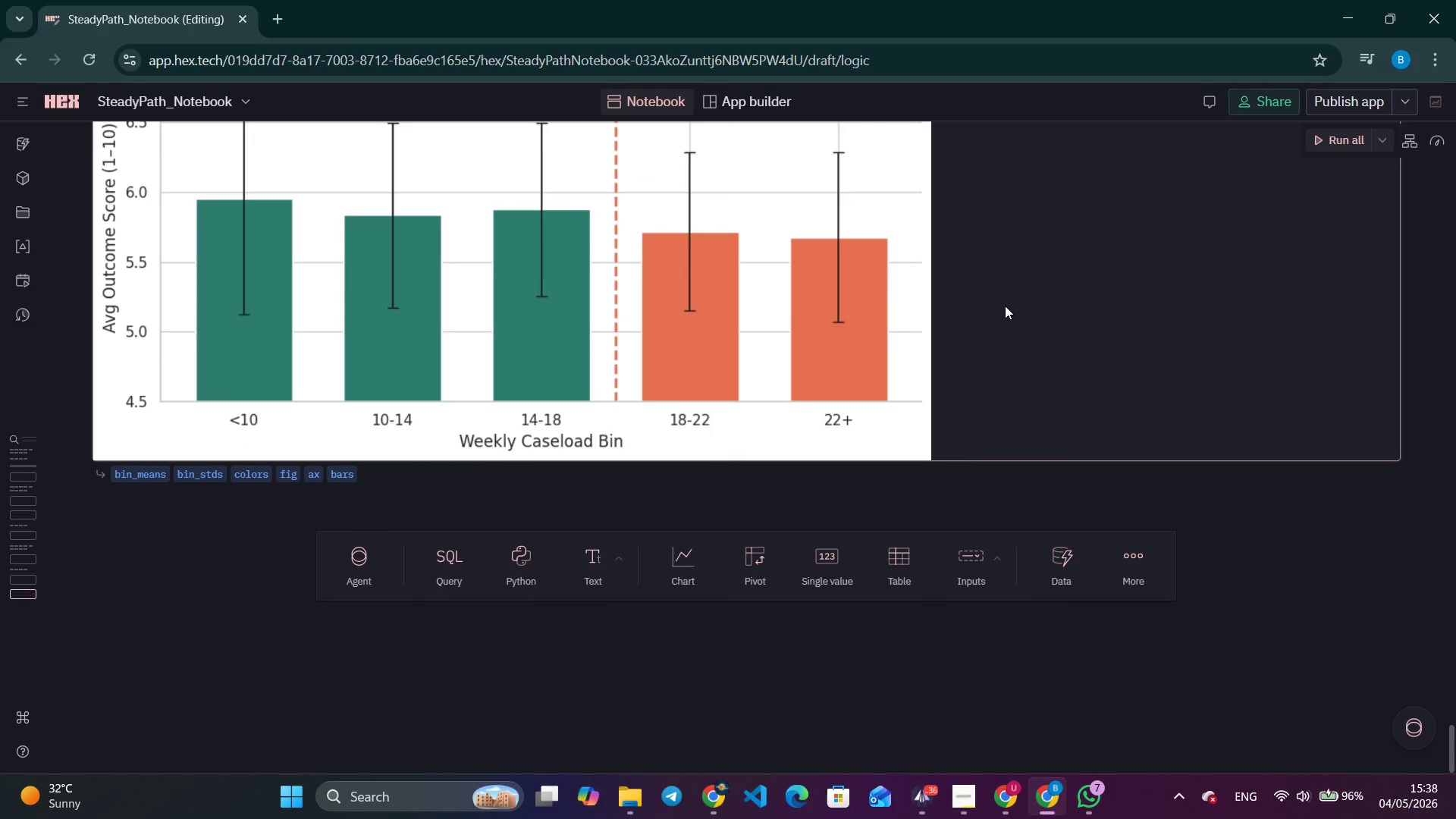 
left_click([505, 573])
 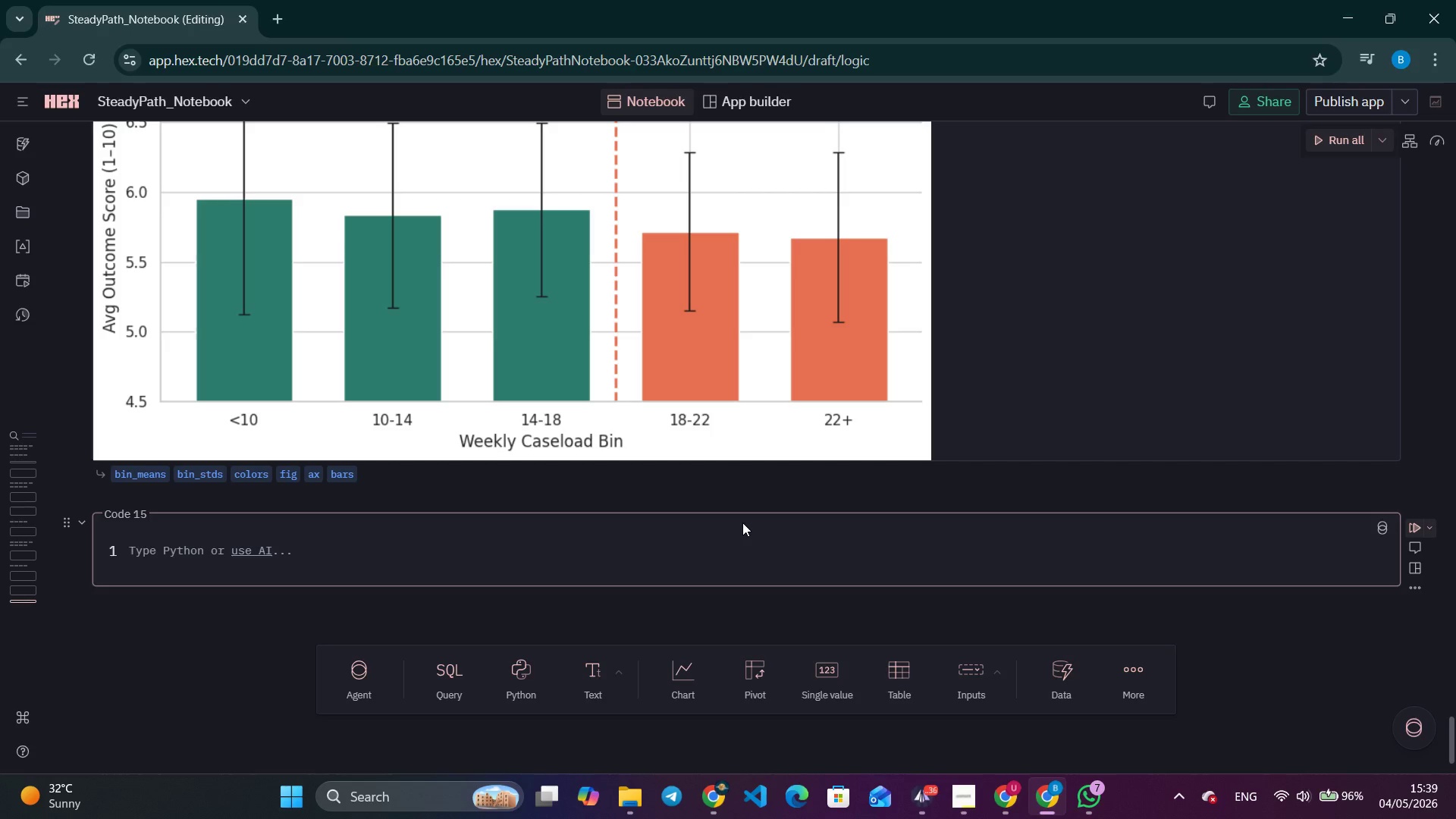 
wait(32.61)
 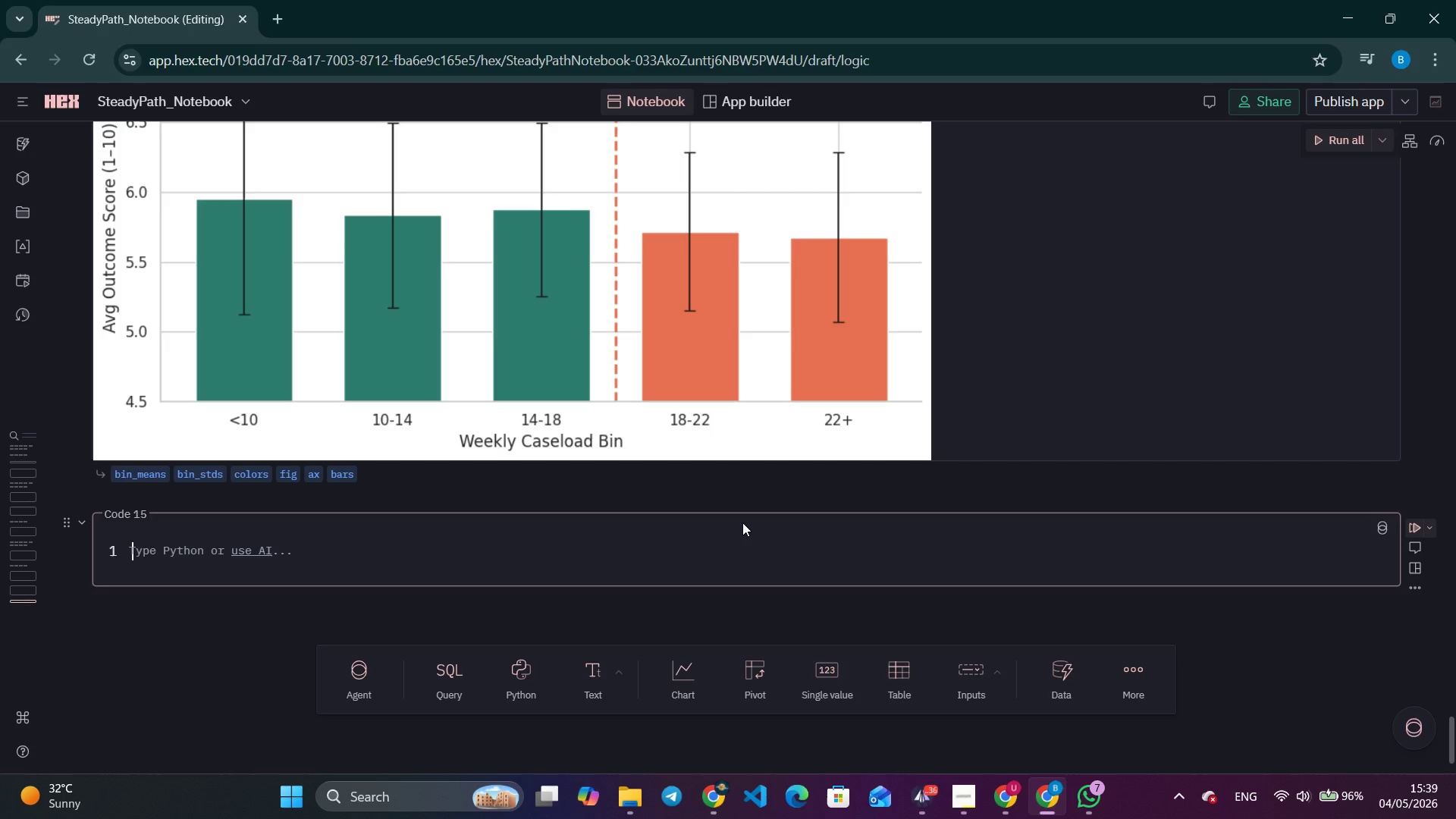 
type(# Chart 2)
 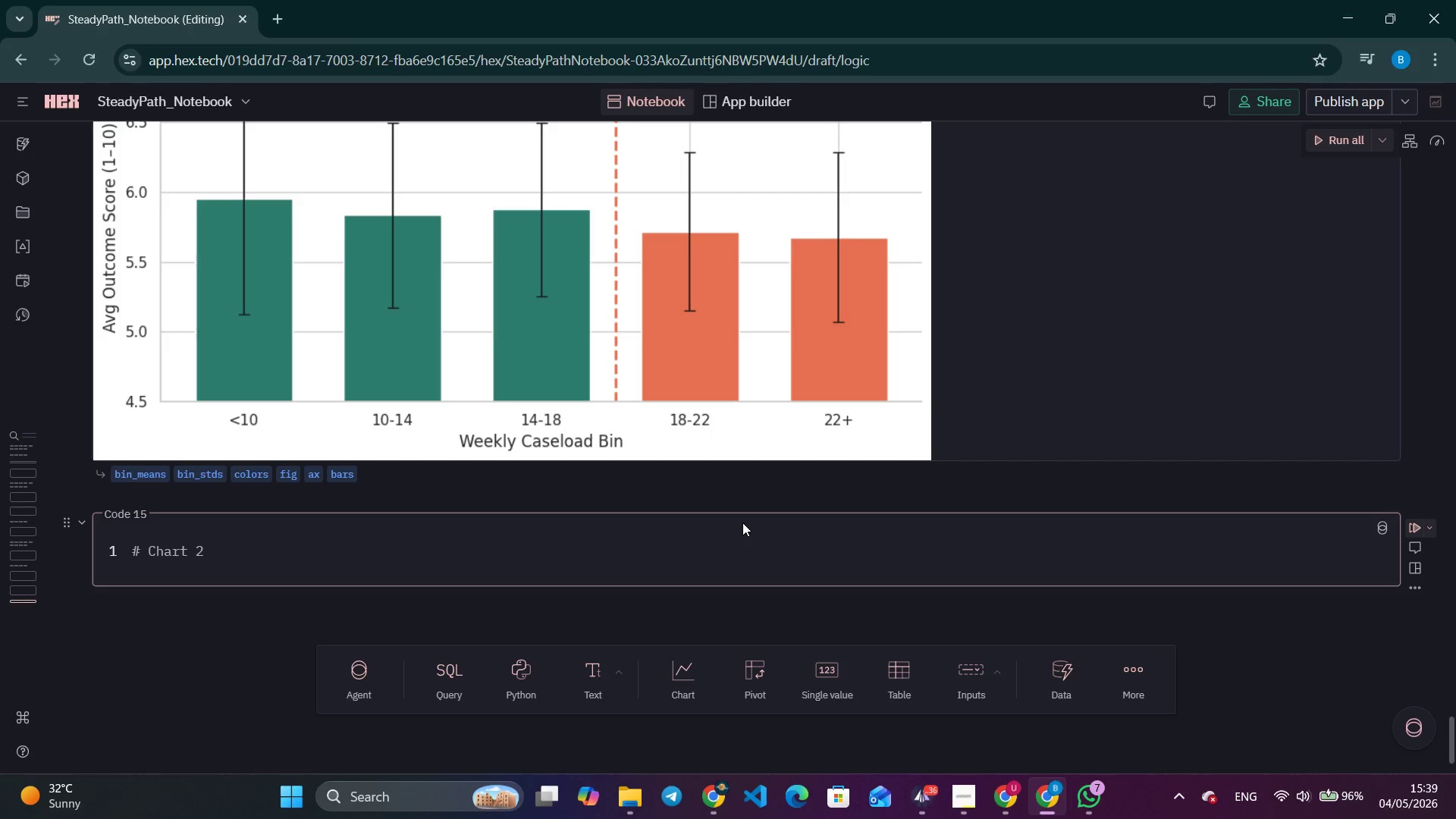 
wait(25.3)
 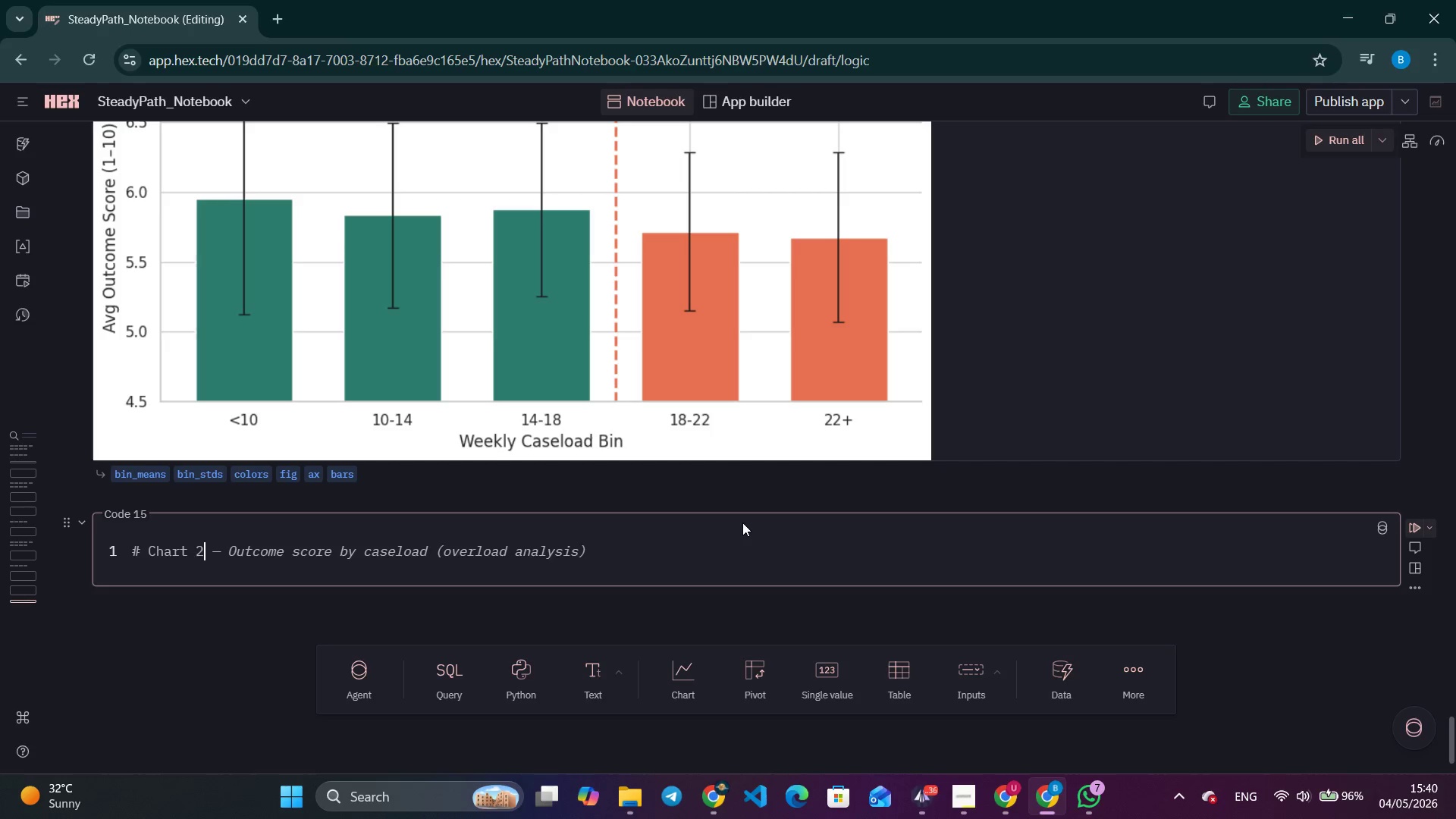 
scroll: coordinate [776, 595], scroll_direction: down, amount: 2.0
 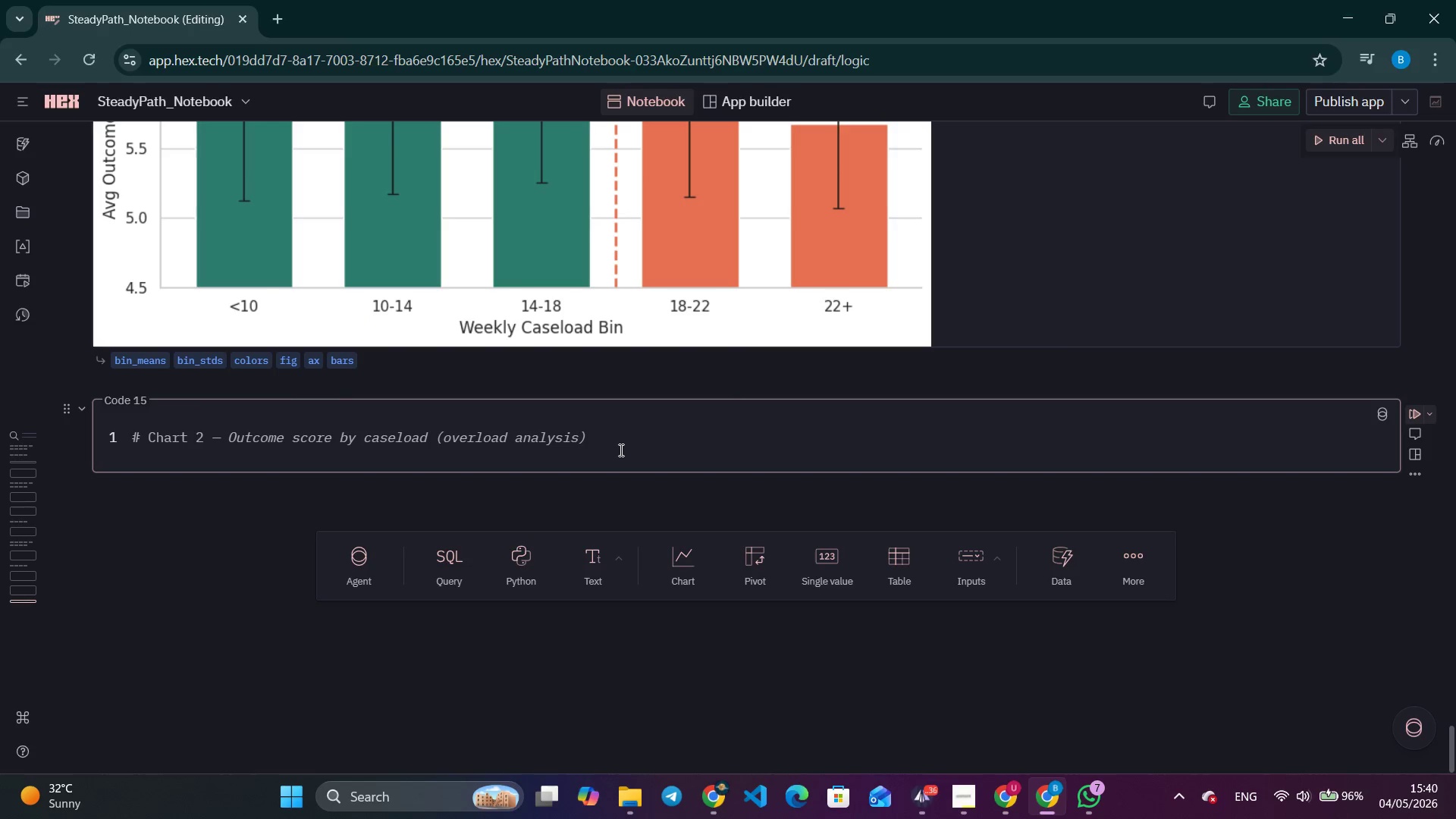 
type( - outcome )
 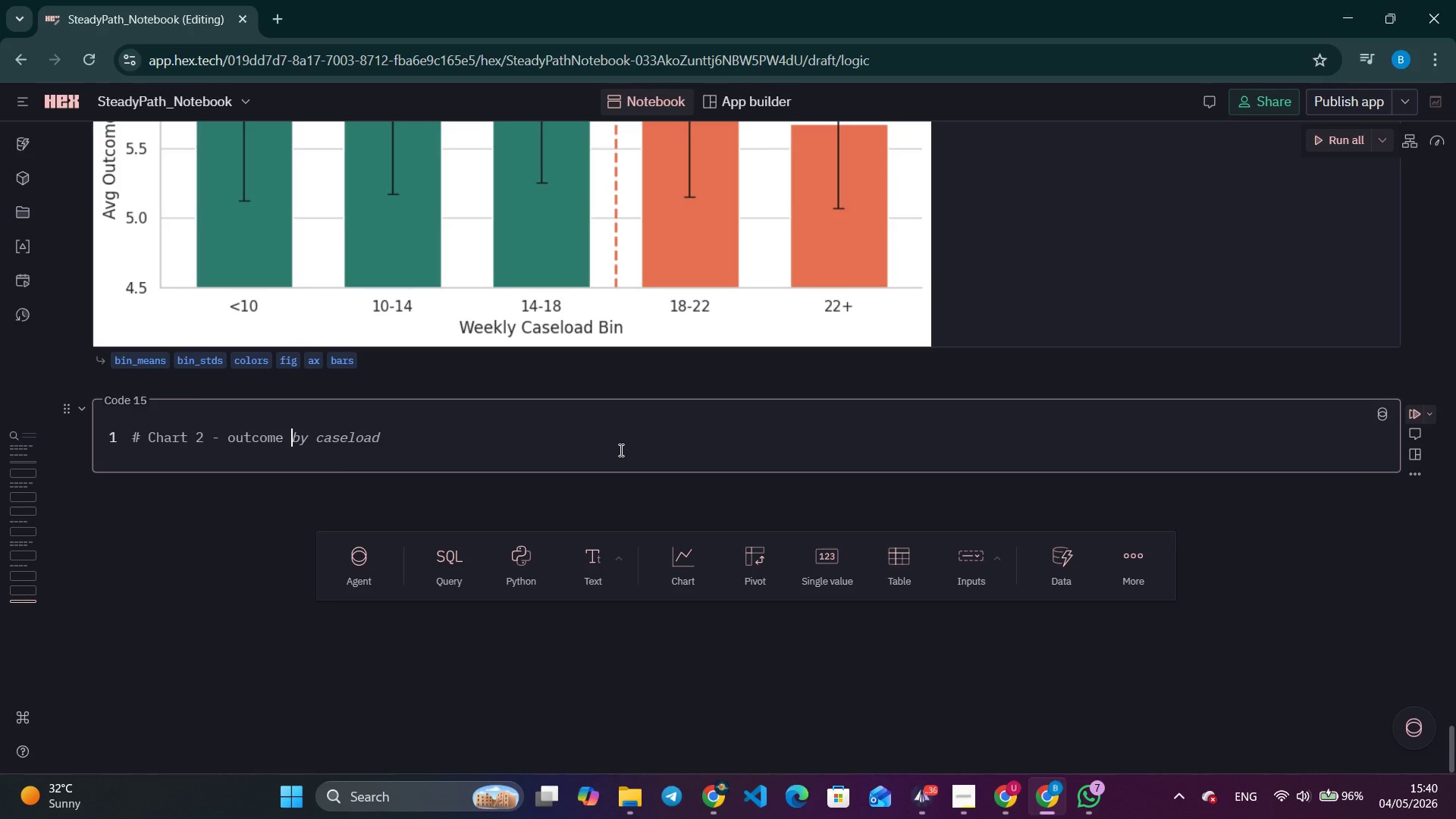 
wait(11.25)
 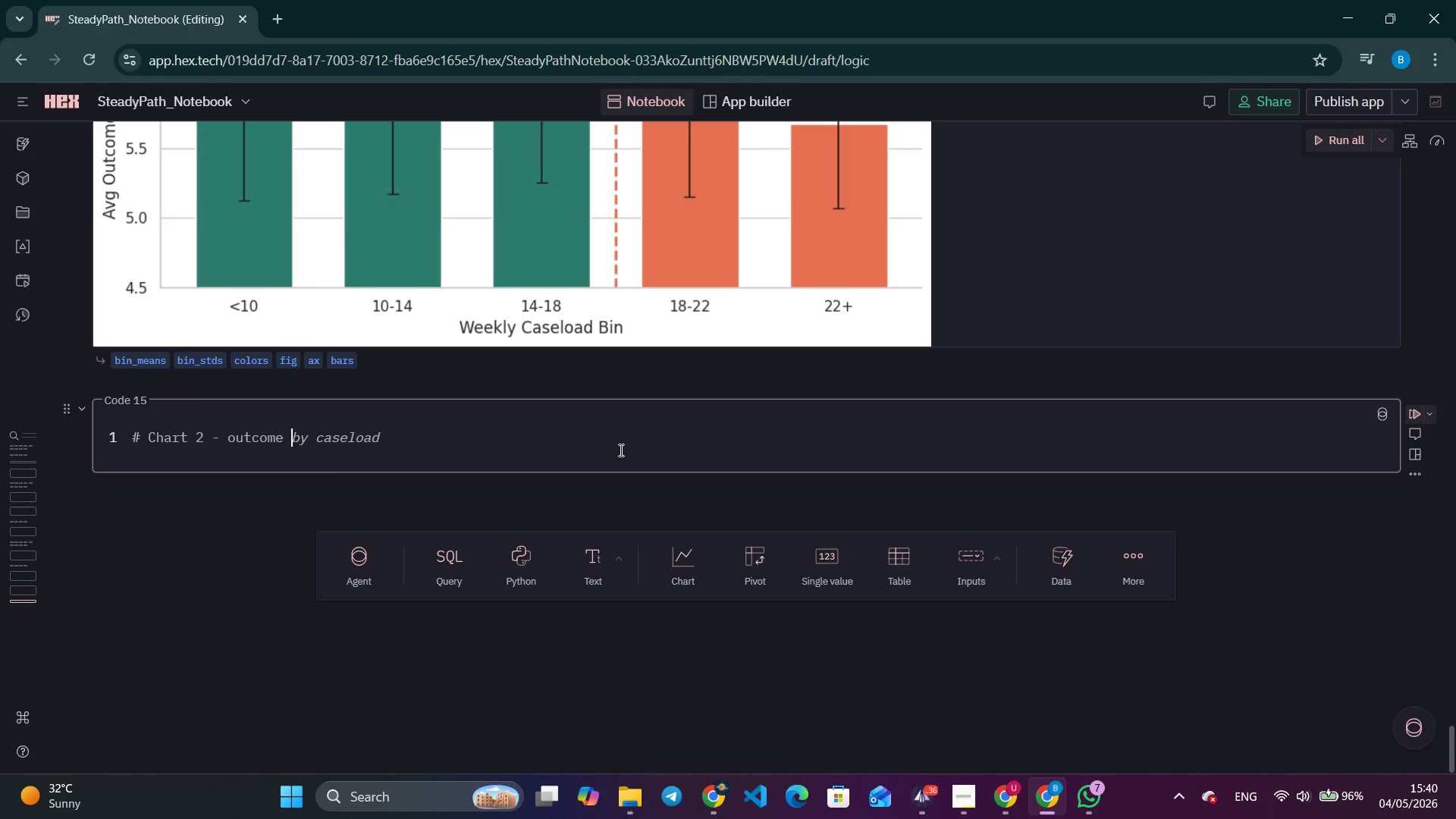 
type( jhgf uoj)
 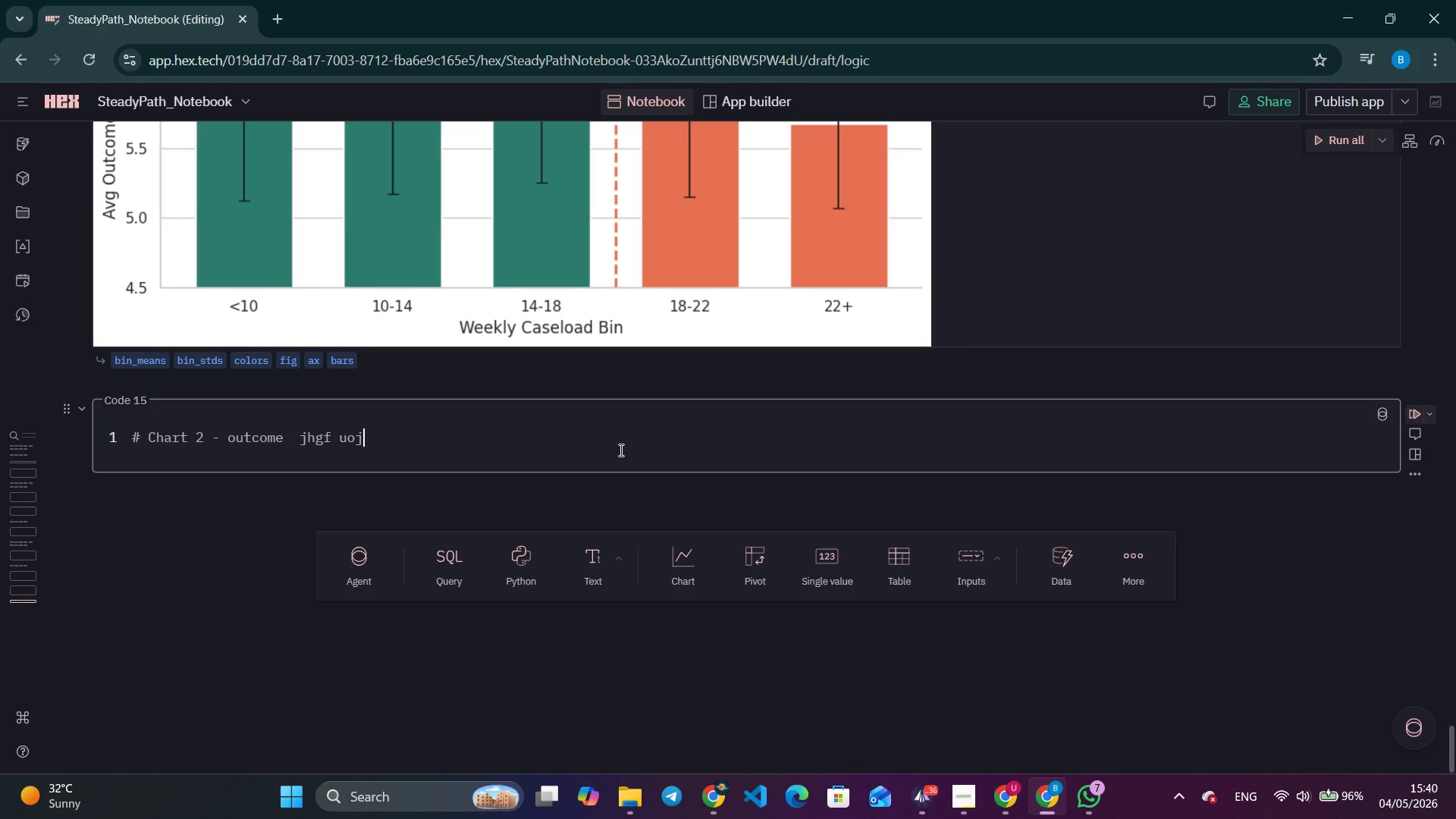 
type( dyhgv uyffhgfvh gf)
 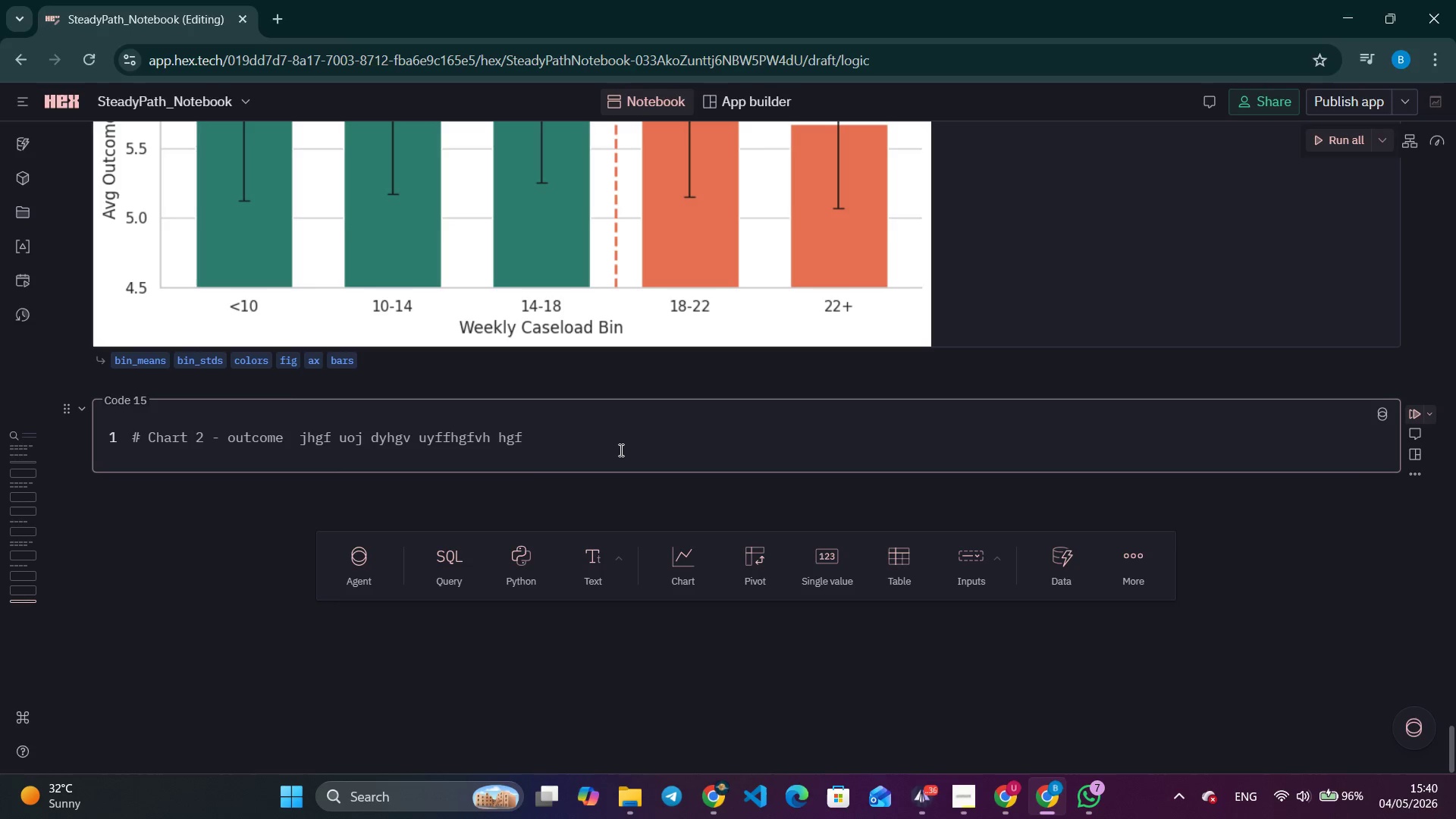 
hold_key(key=H, duration=0.39)
 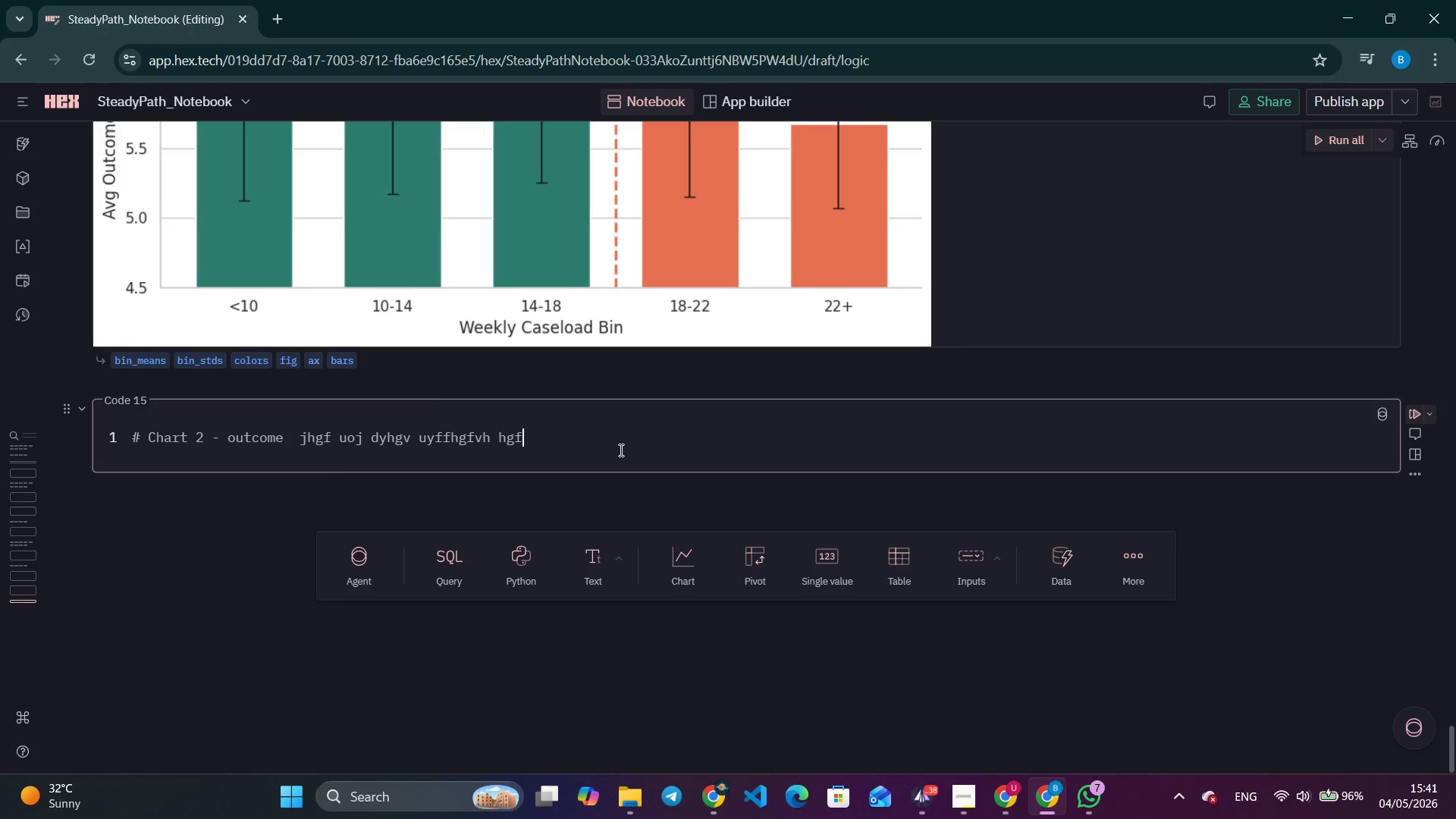 
wait(75.14)
 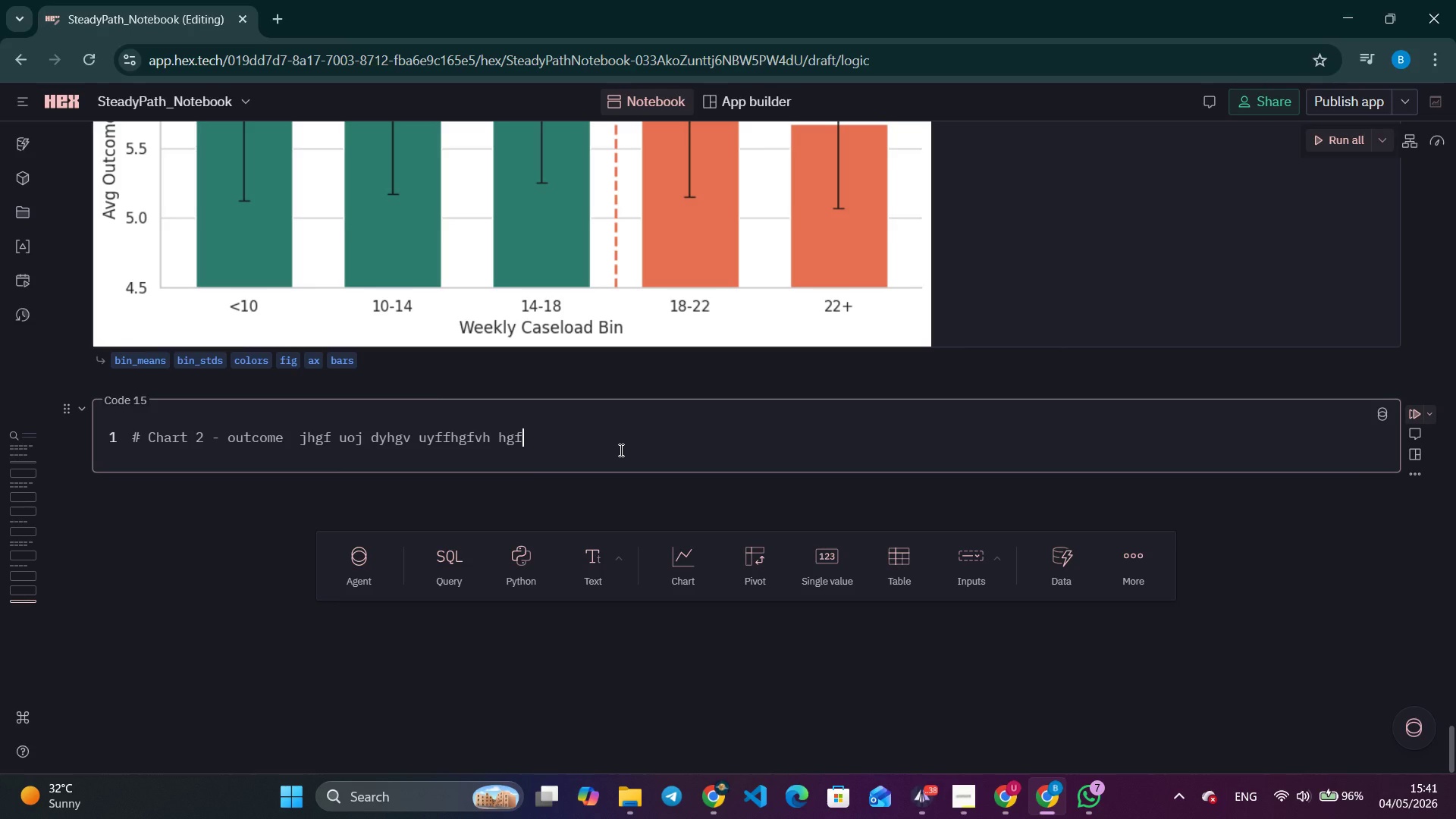 
type(dfgh   dfgh )